 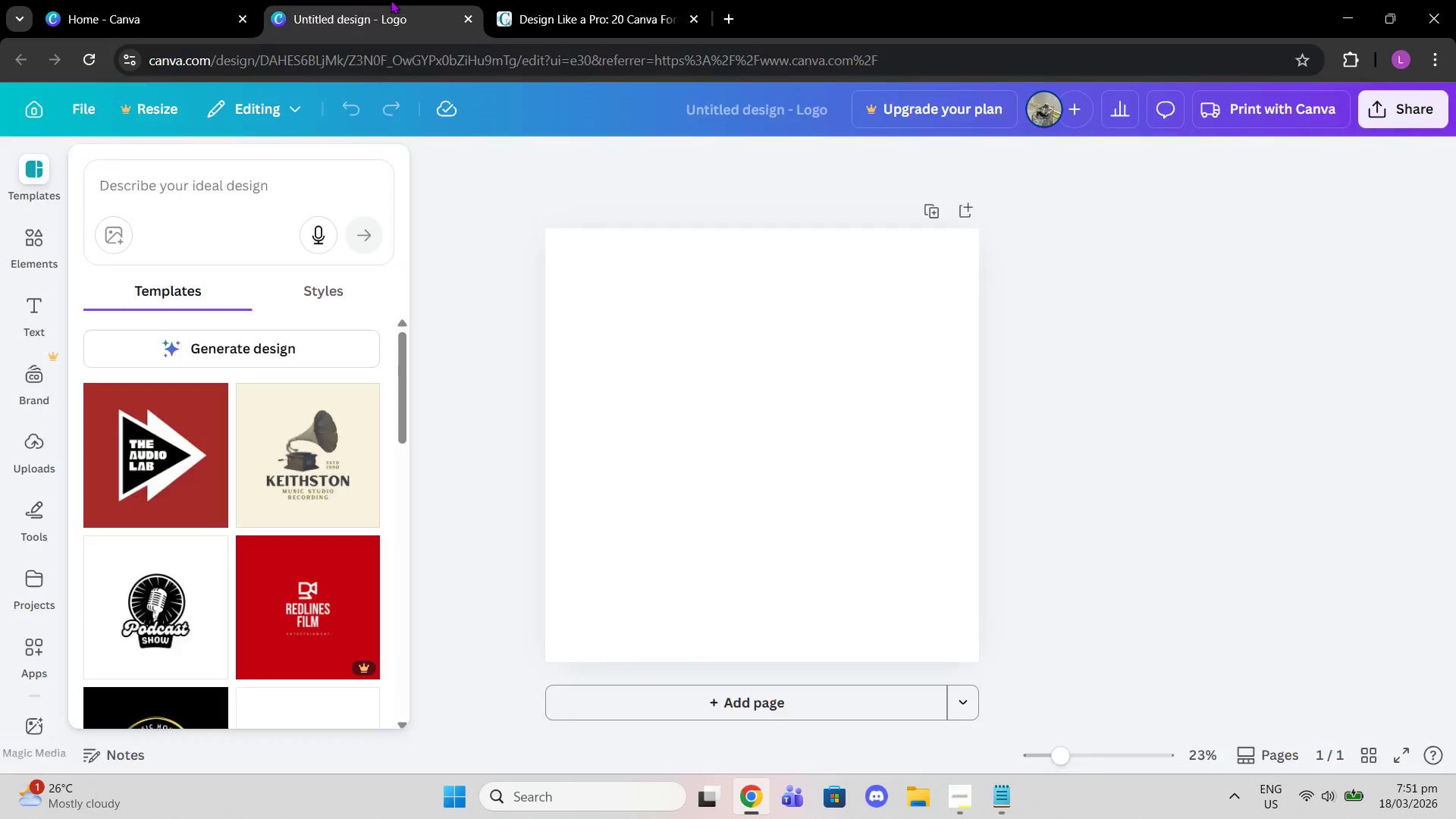 
left_click([565, 0])
 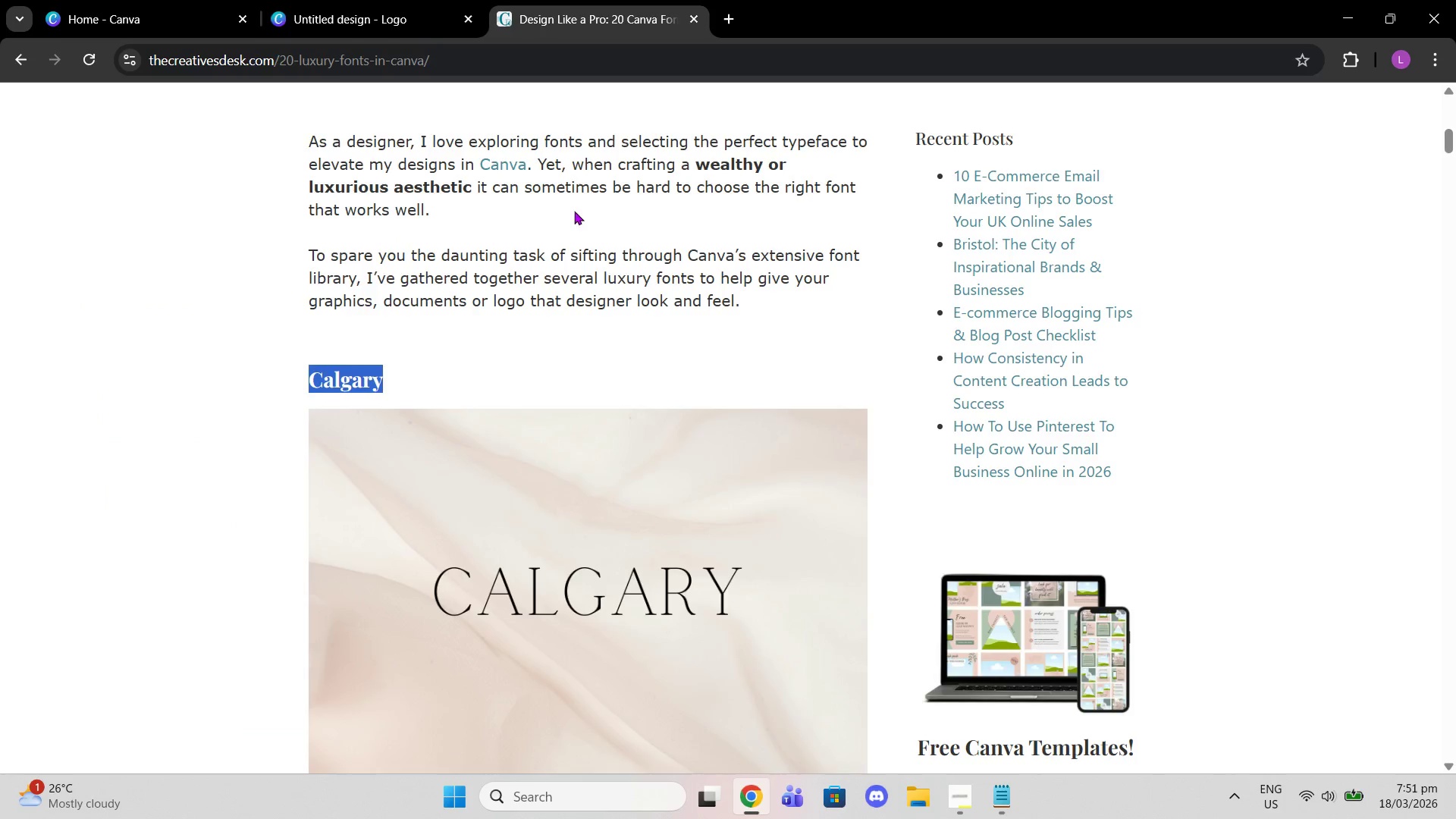 
scroll: coordinate [589, 350], scroll_direction: down, amount: 15.0
 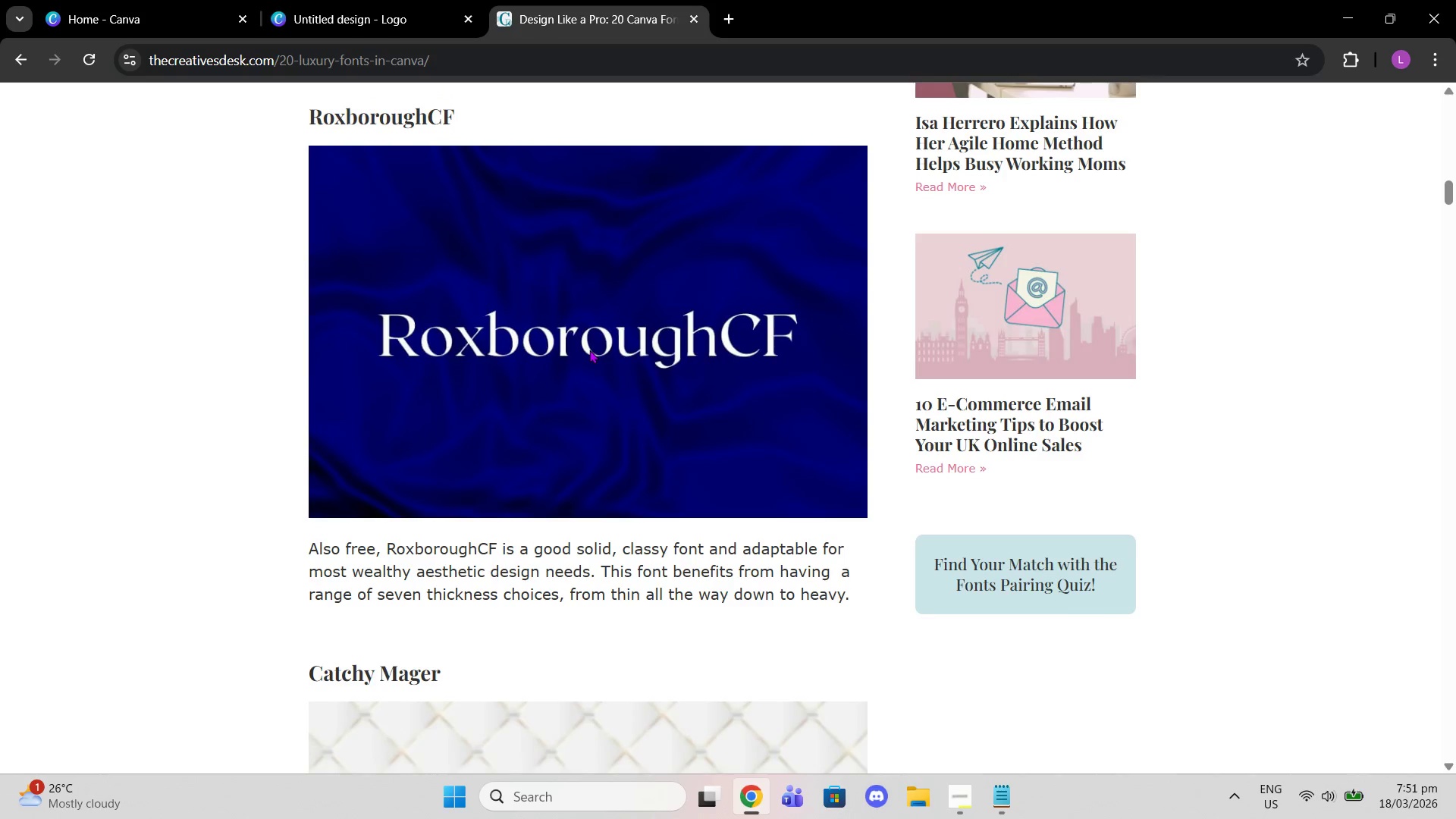 
scroll: coordinate [589, 350], scroll_direction: up, amount: 1.0
 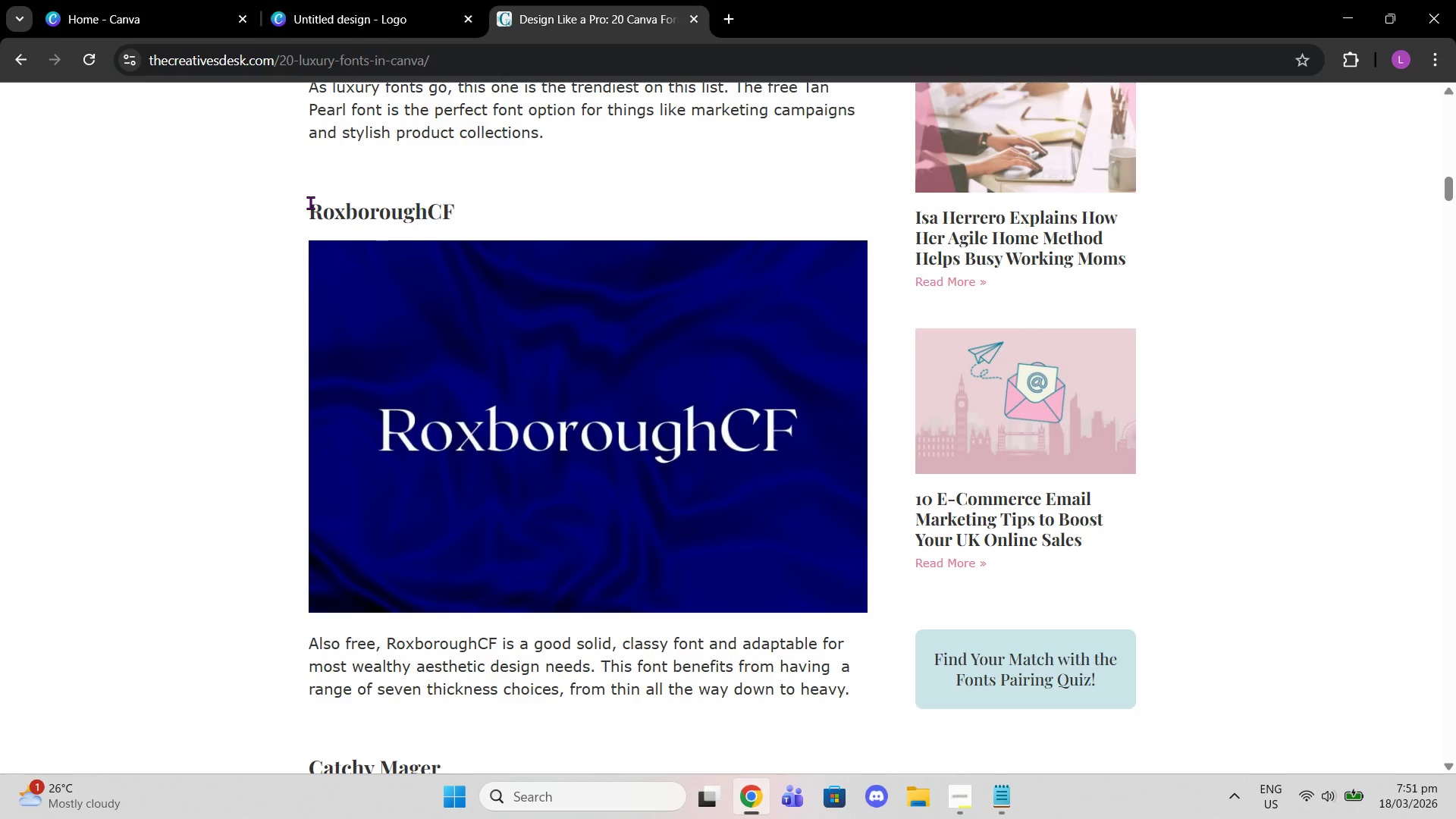 
left_click_drag(start_coordinate=[310, 202], to_coordinate=[510, 216])
 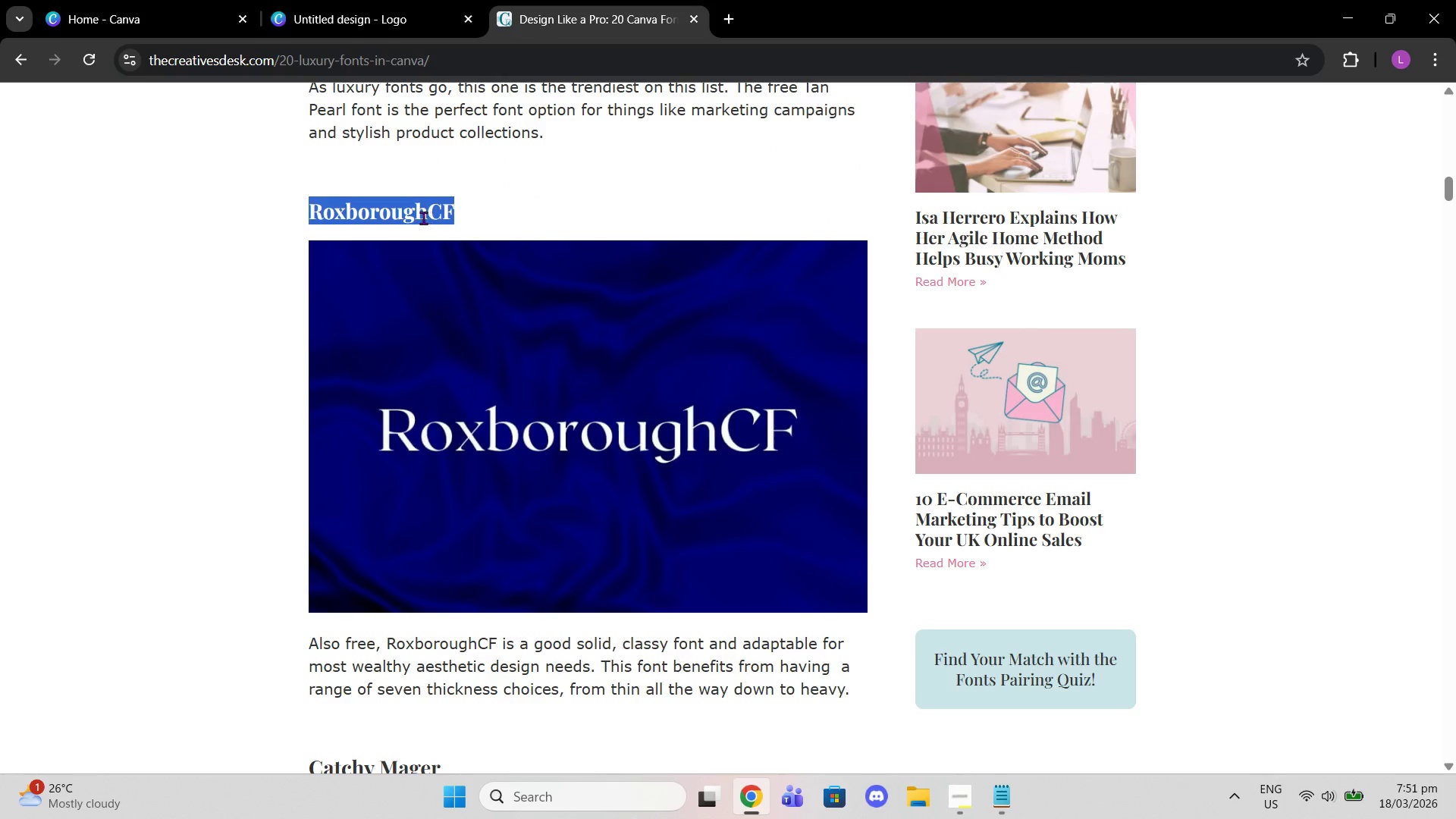 
right_click([423, 218])
 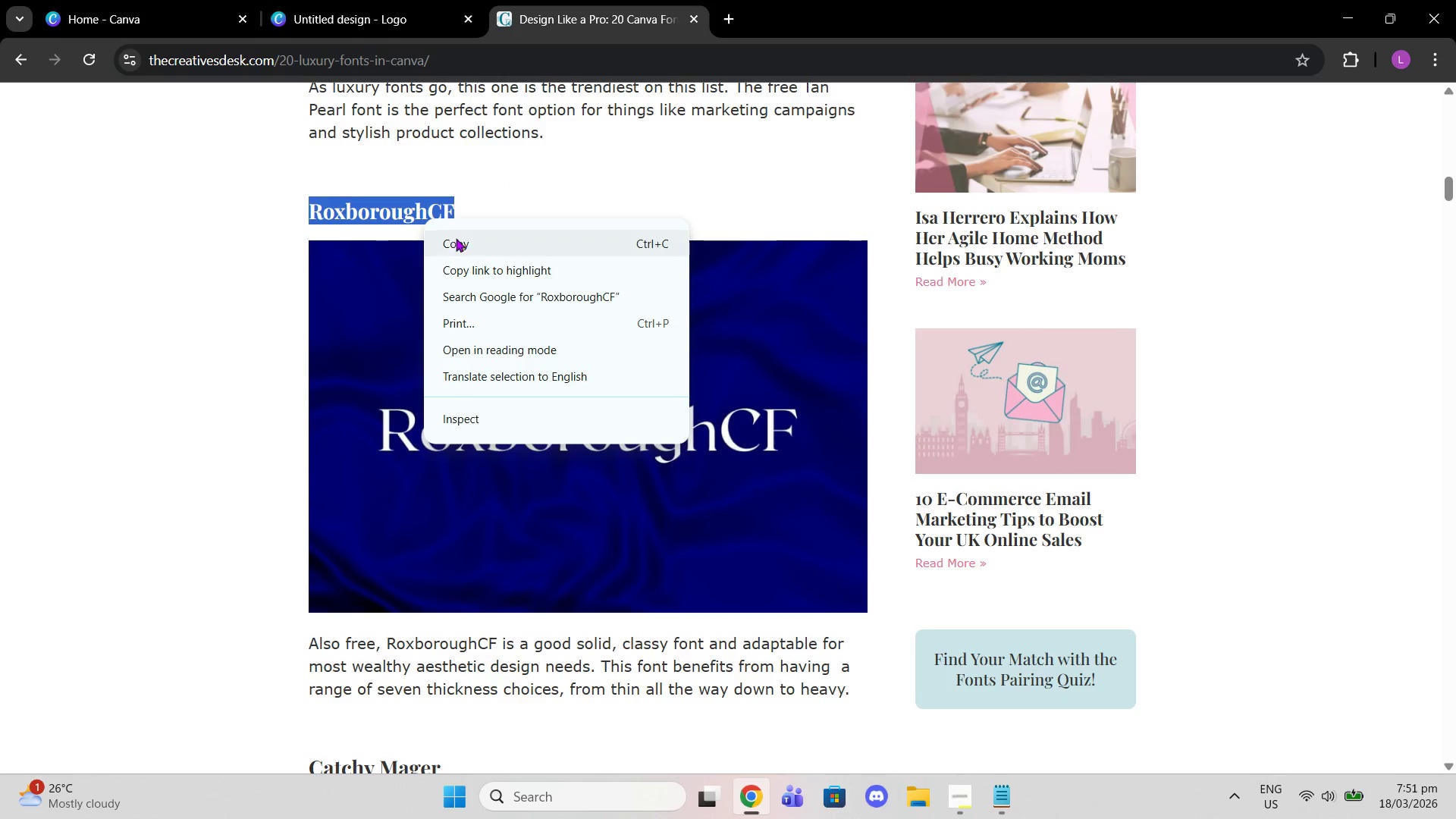 
left_click([457, 240])
 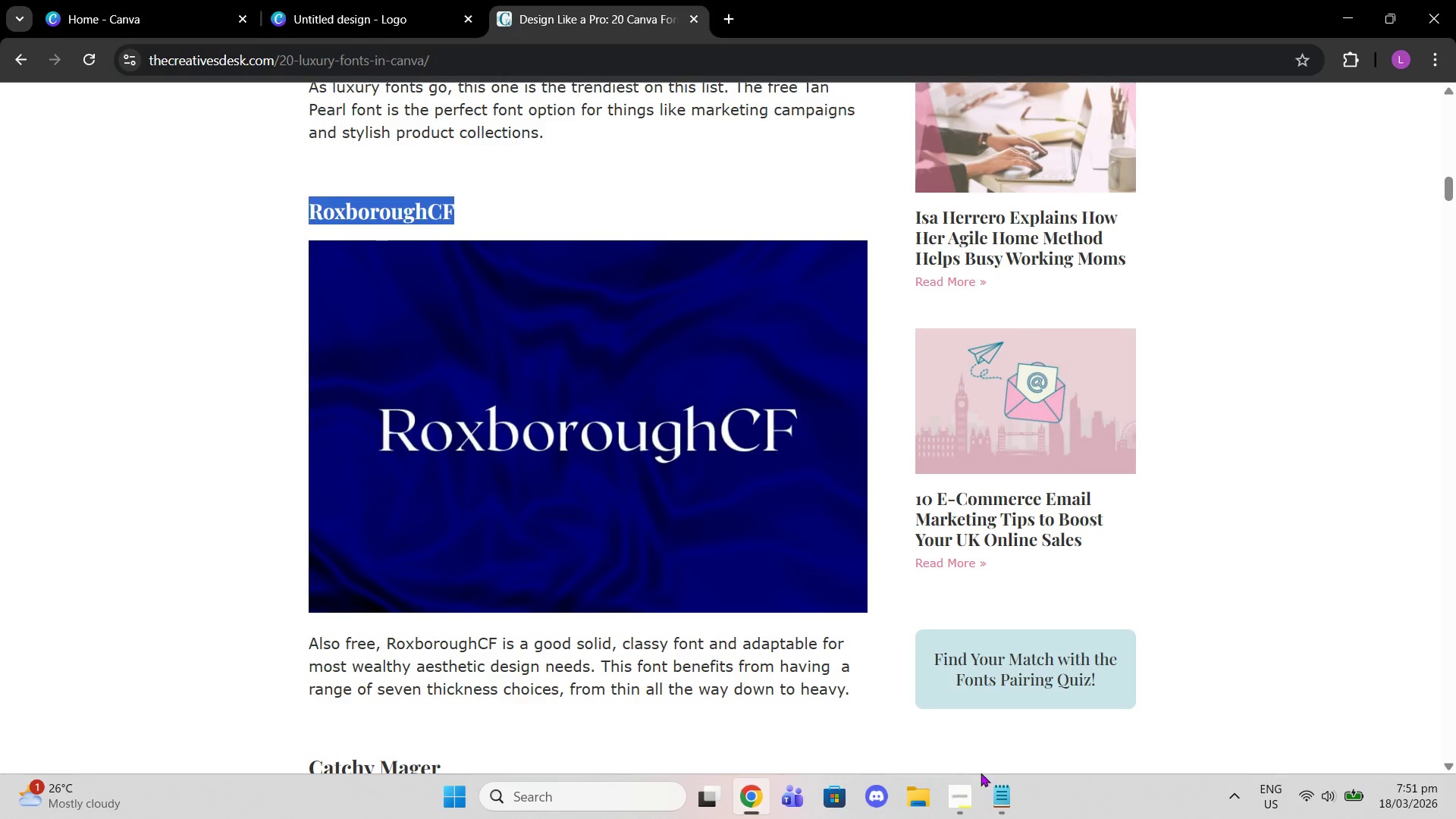 
left_click([1001, 802])
 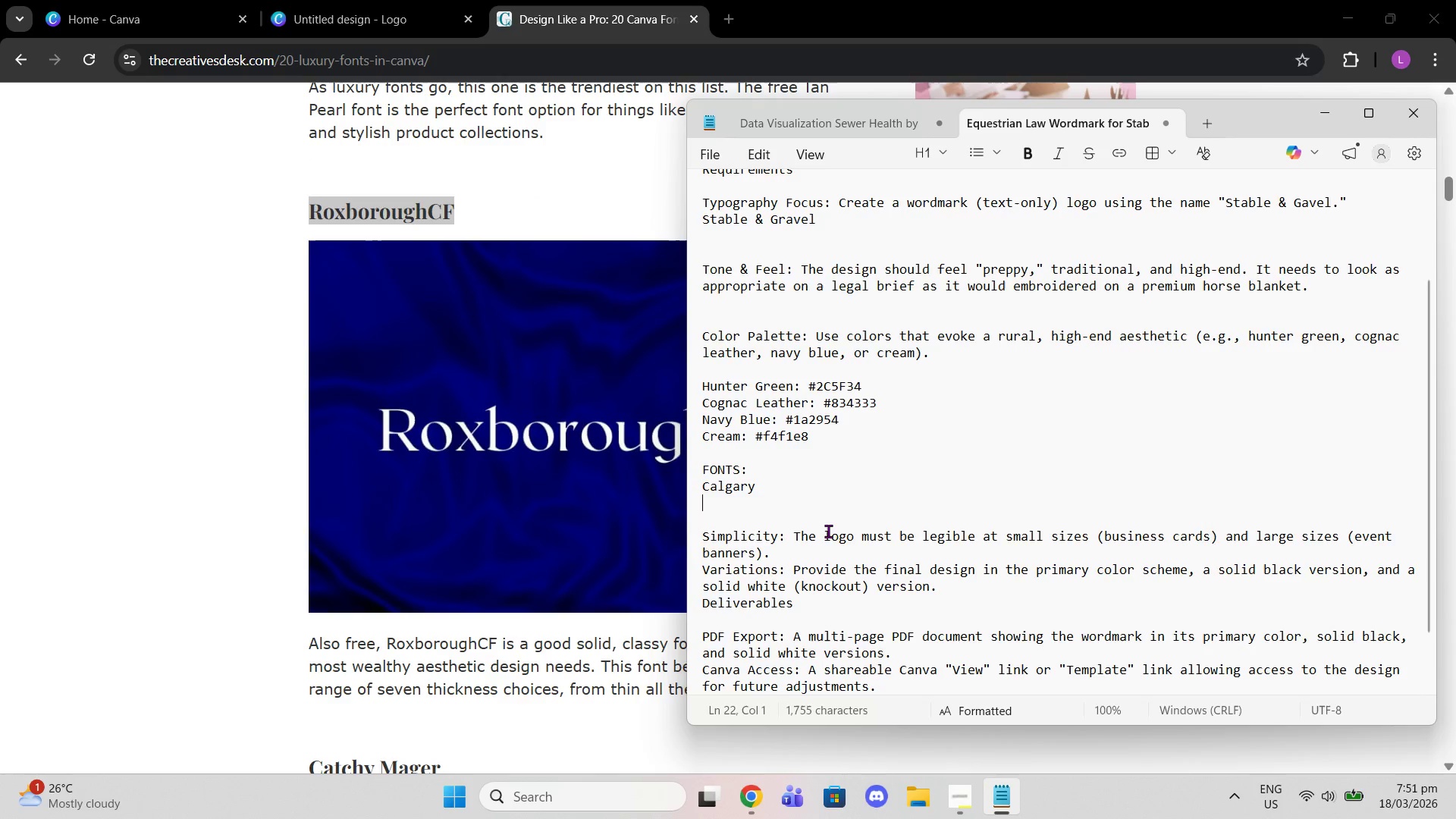 
key(Control+Shift+ShiftLeft)
 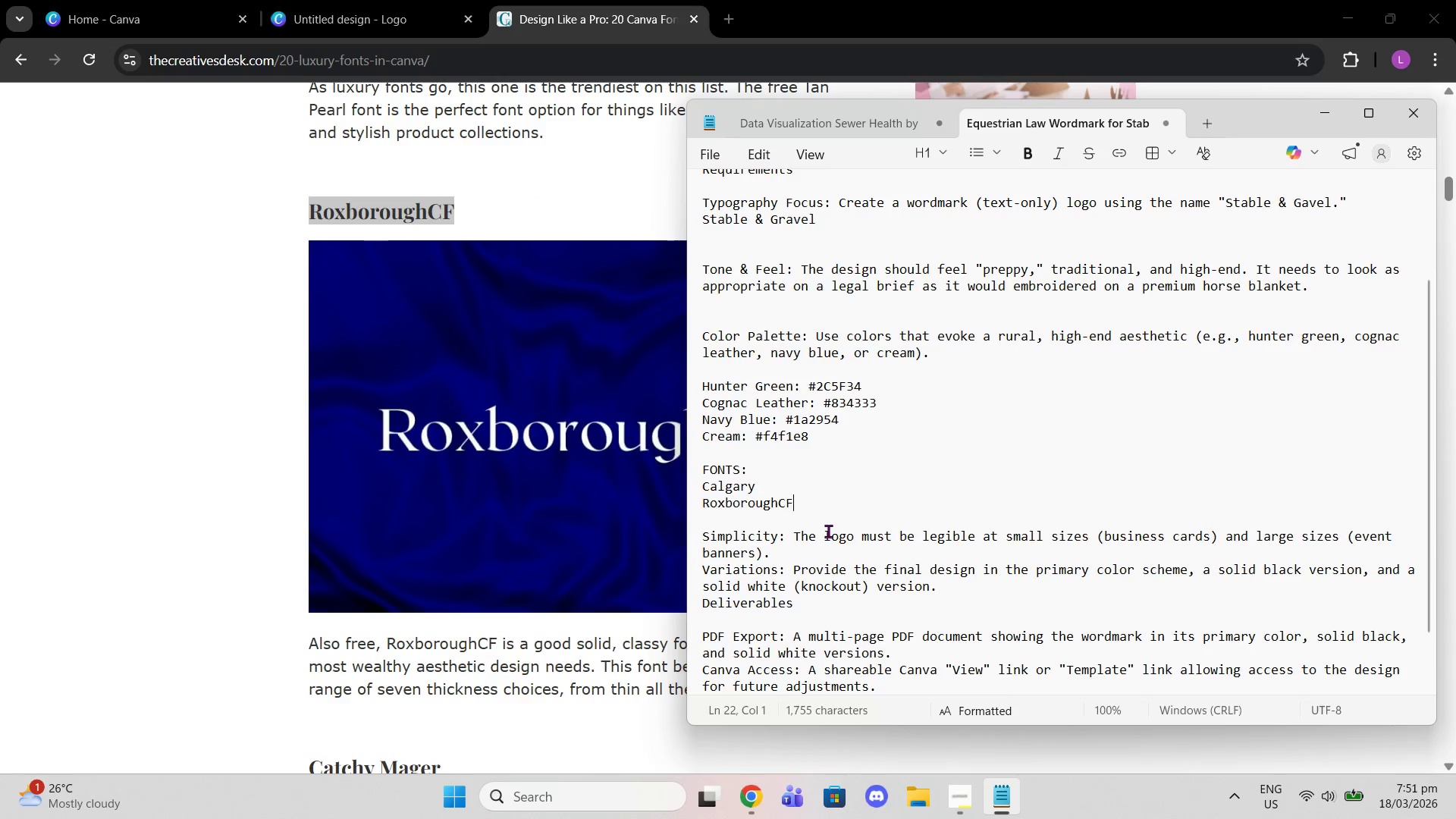 
key(Control+Shift+V)
 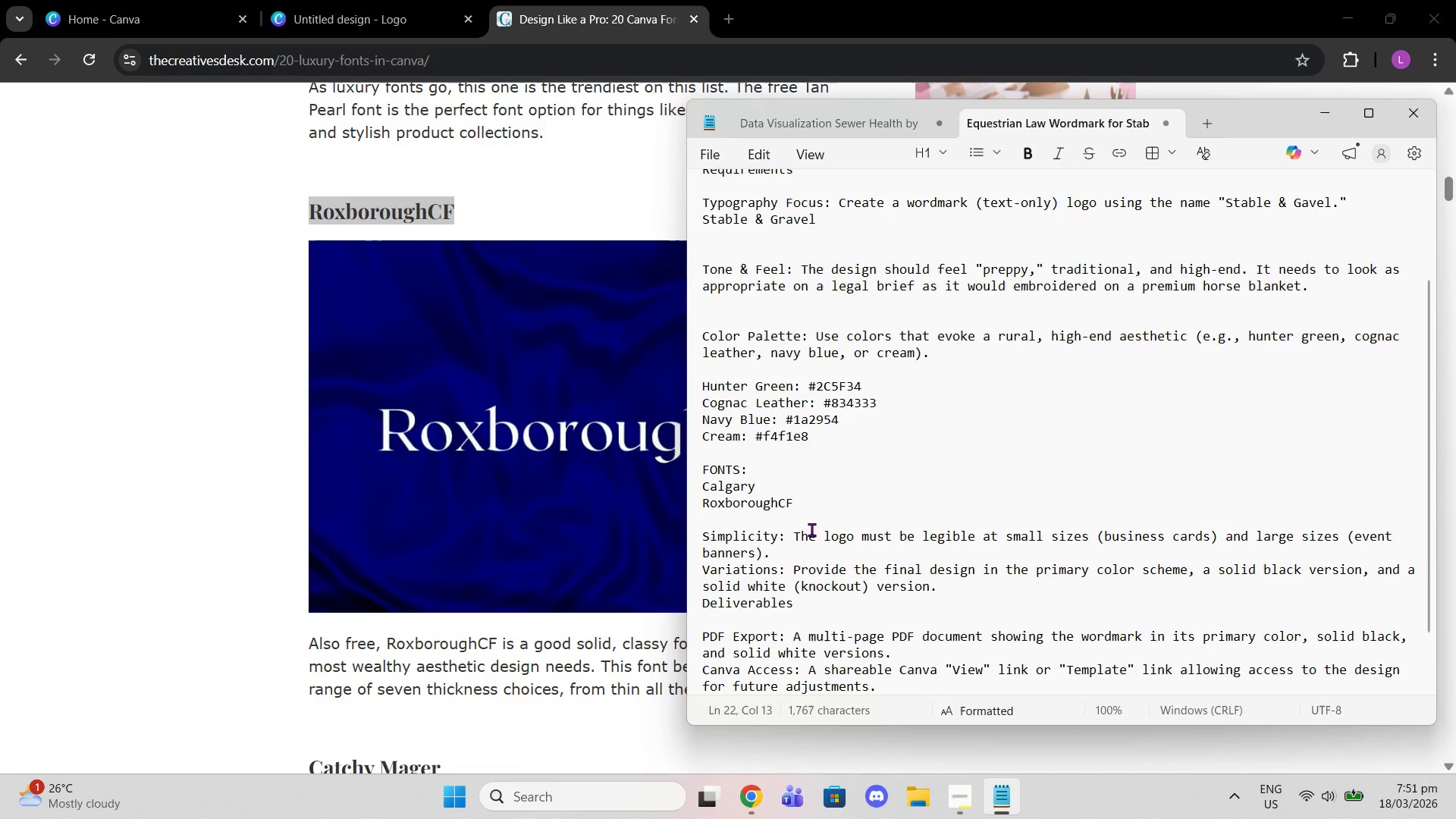 
key(Enter)
 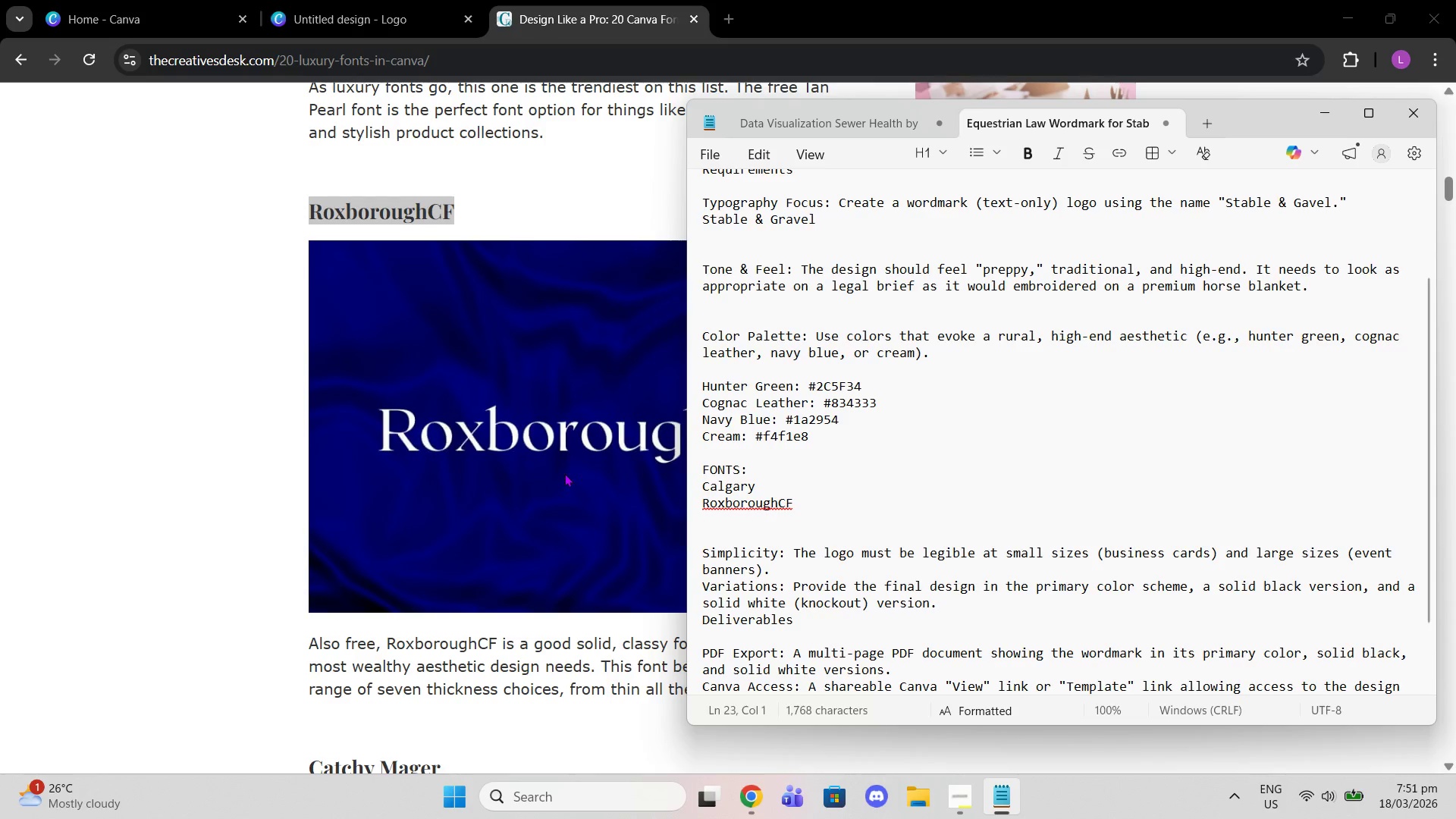 
scroll: coordinate [427, 565], scroll_direction: down, amount: 4.0
 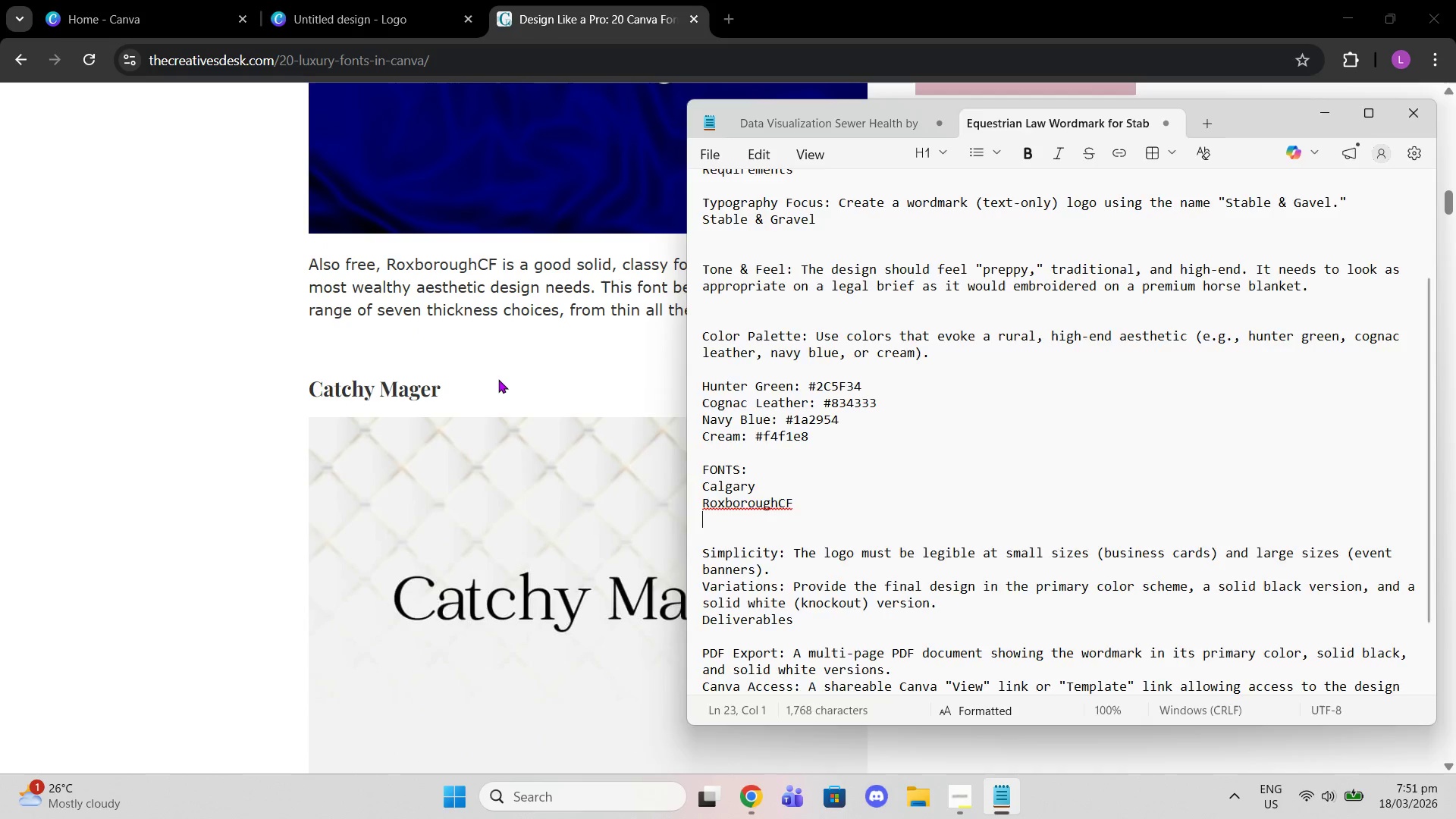 
left_click([497, 377])
 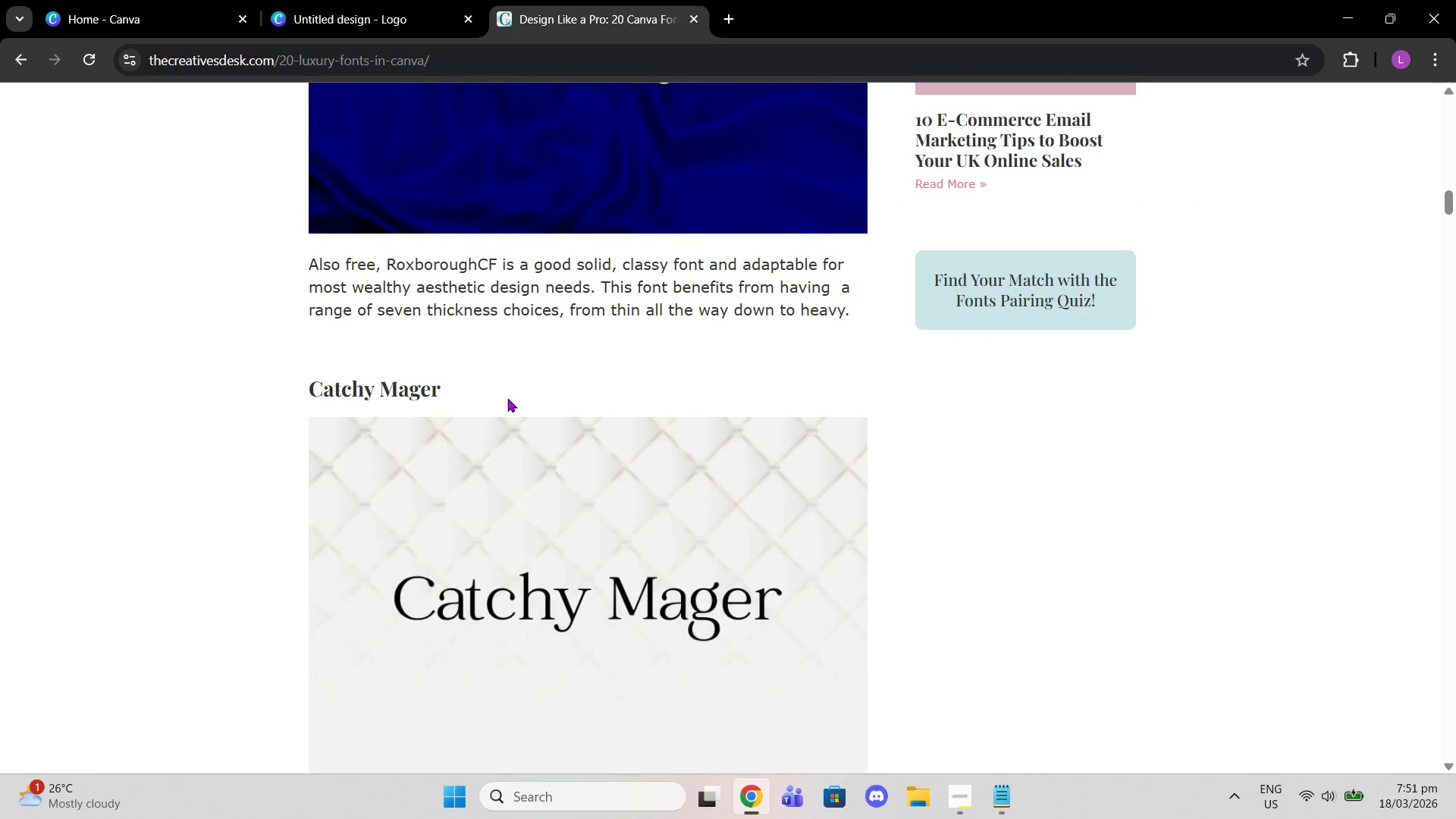 
scroll: coordinate [504, 411], scroll_direction: down, amount: 19.0
 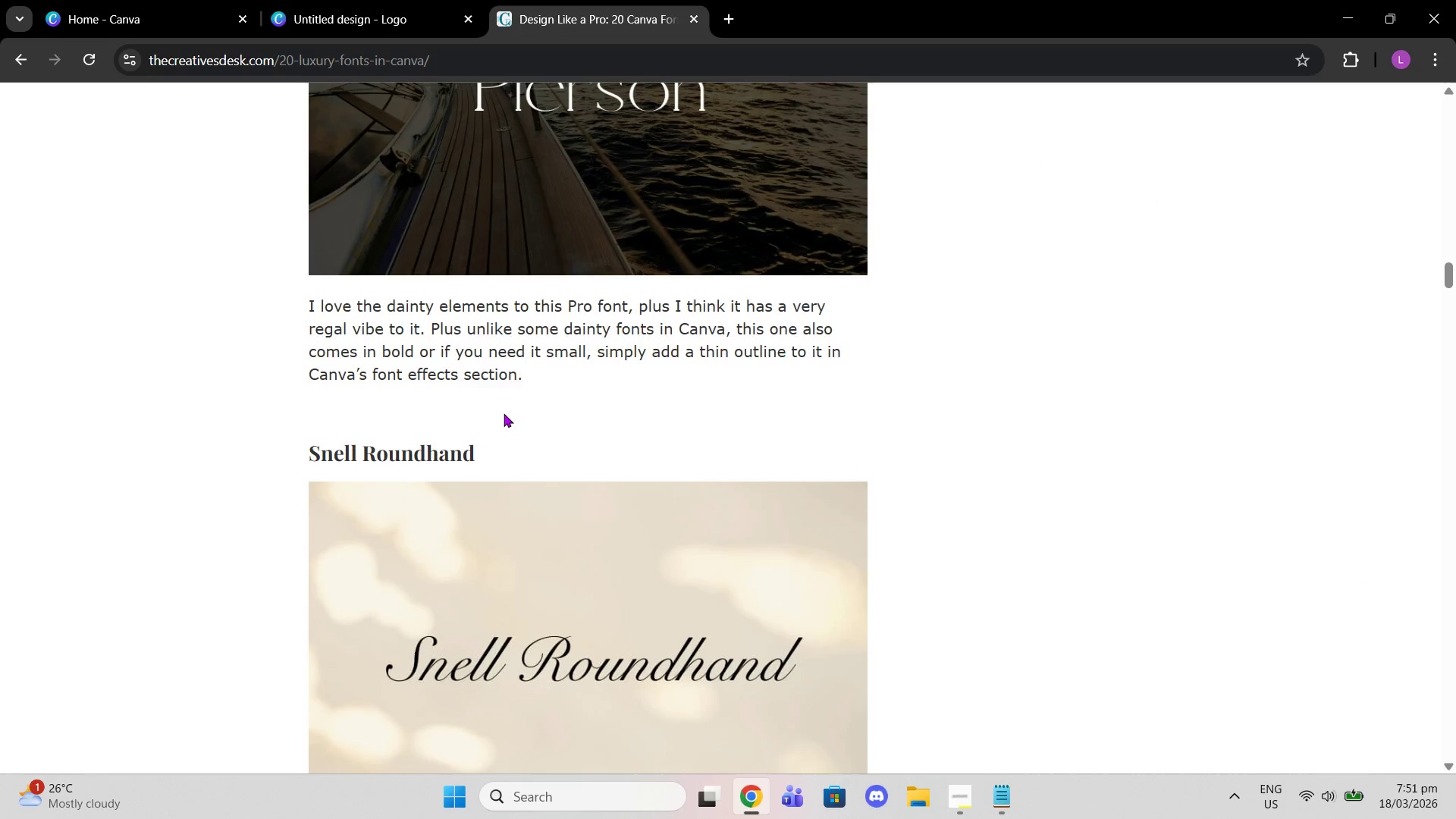 
scroll: coordinate [504, 413], scroll_direction: up, amount: 3.0
 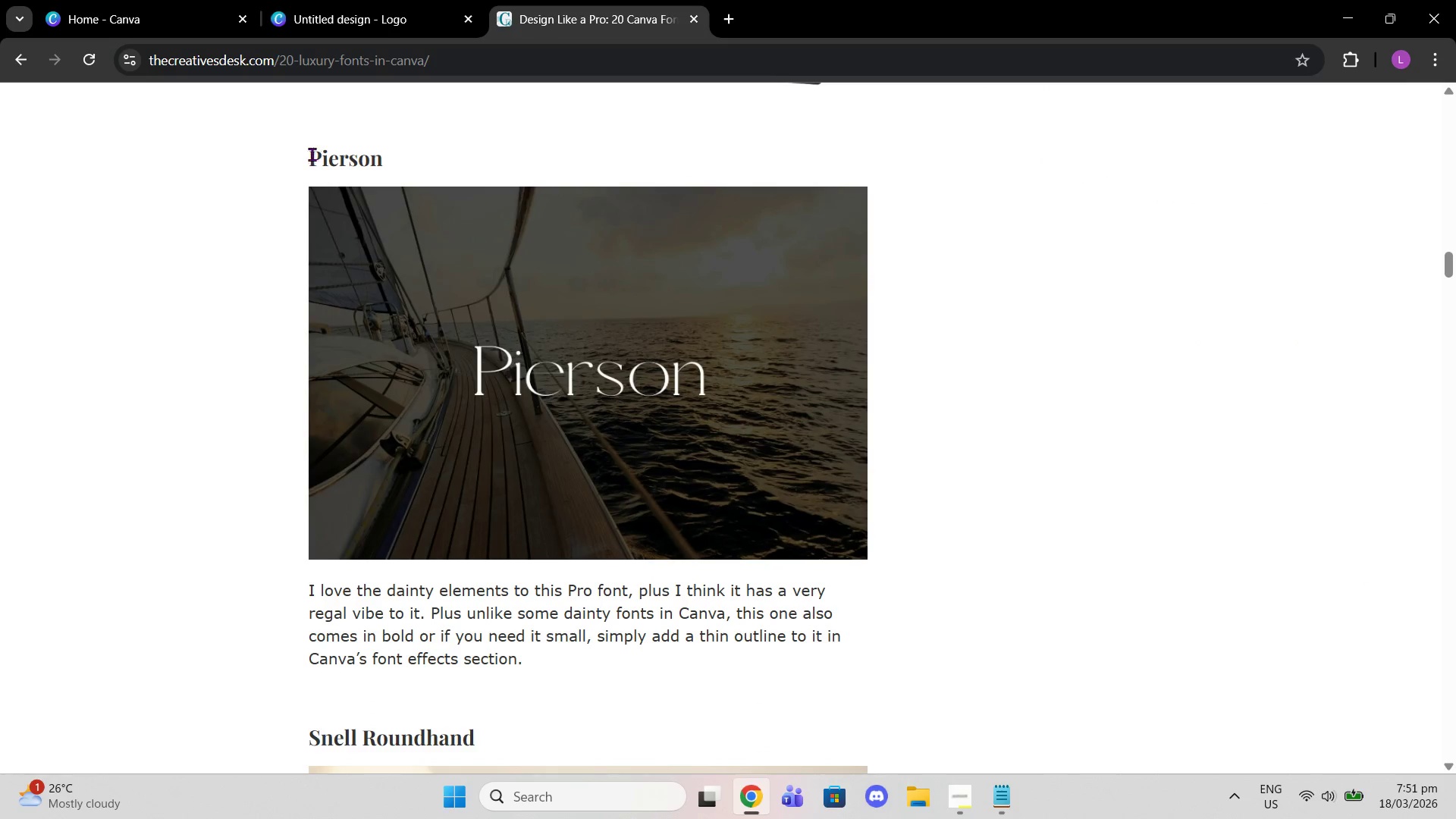 
left_click_drag(start_coordinate=[309, 154], to_coordinate=[425, 155])
 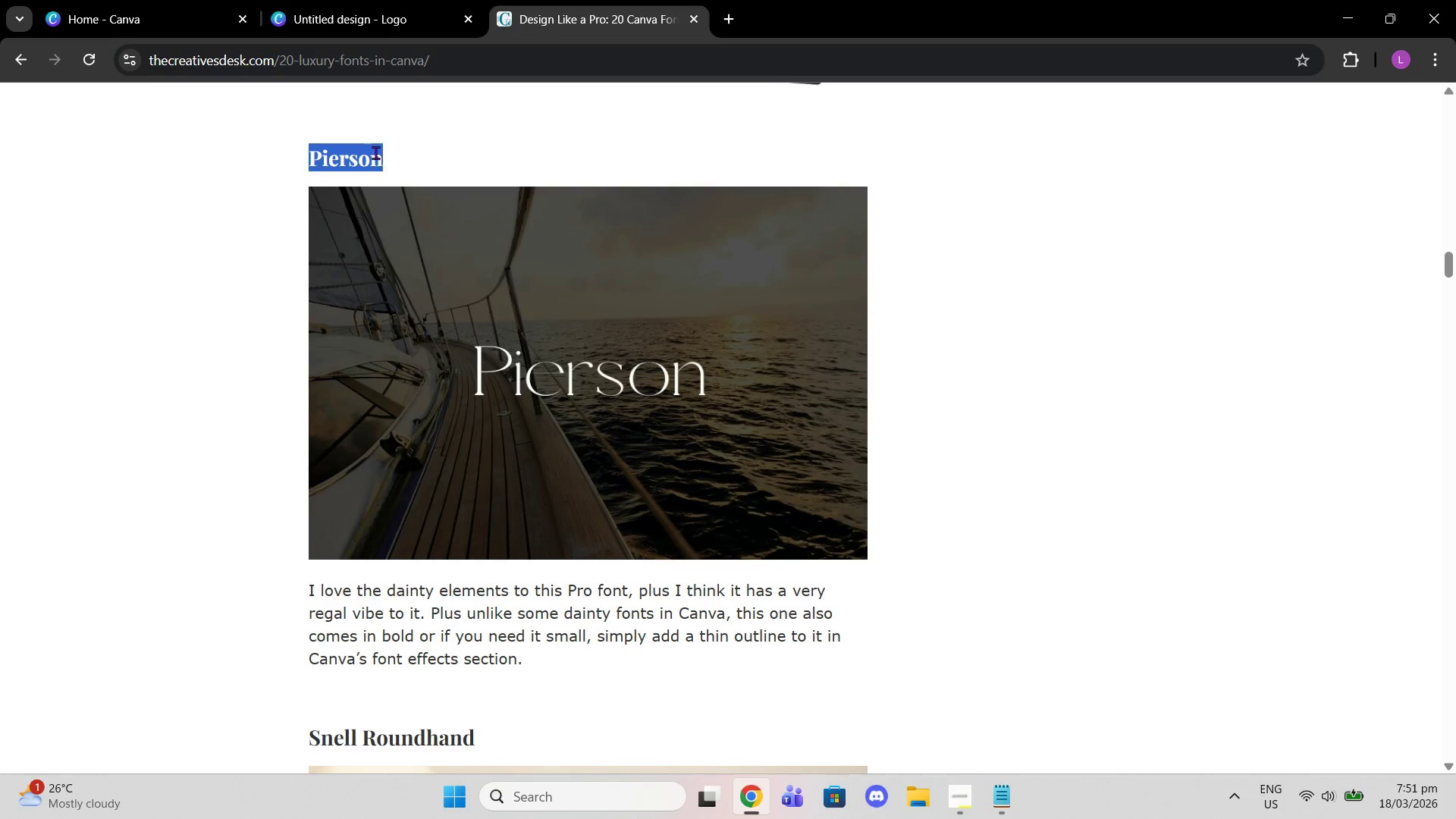 
right_click([374, 152])
 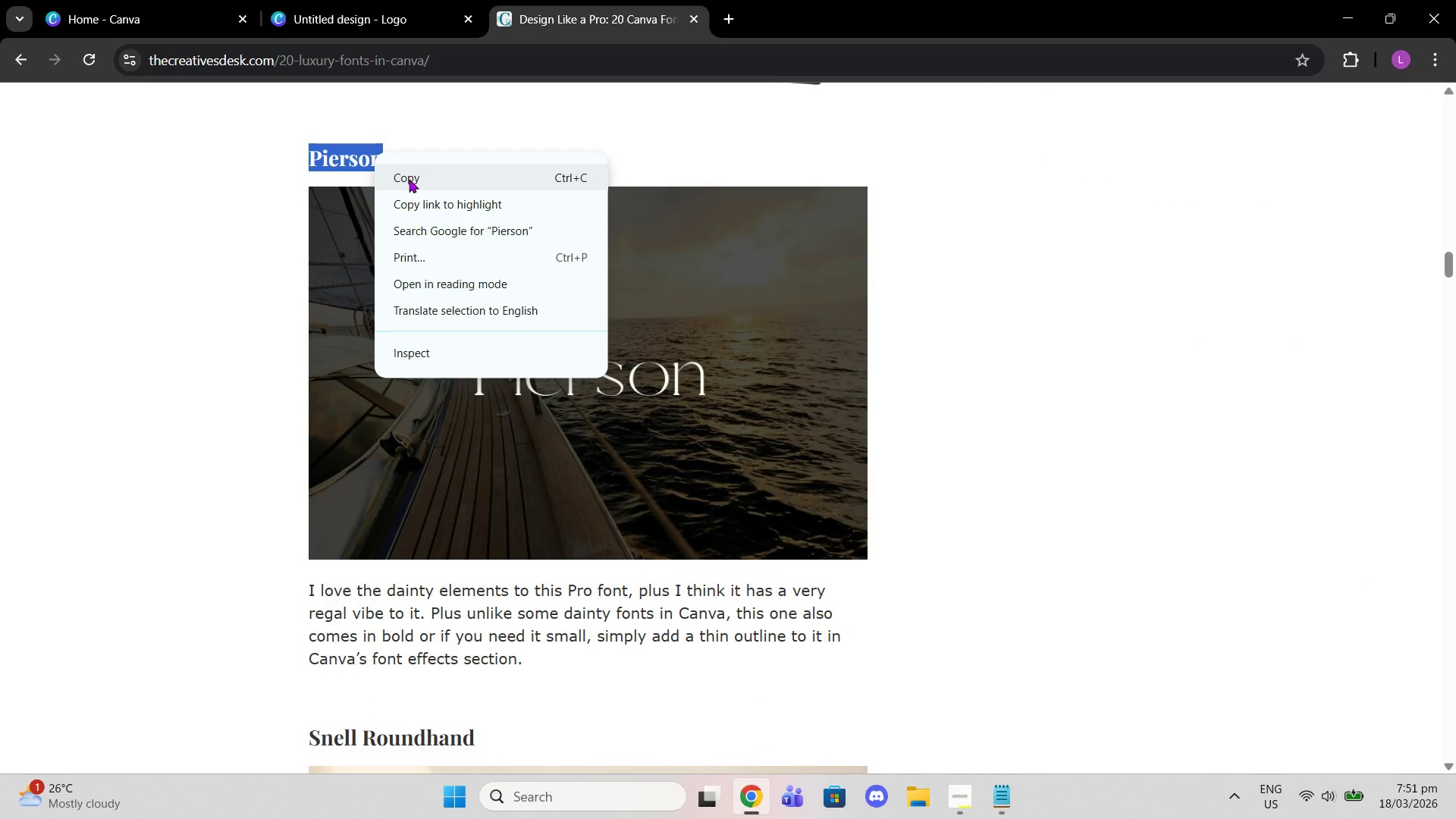 
left_click([409, 179])
 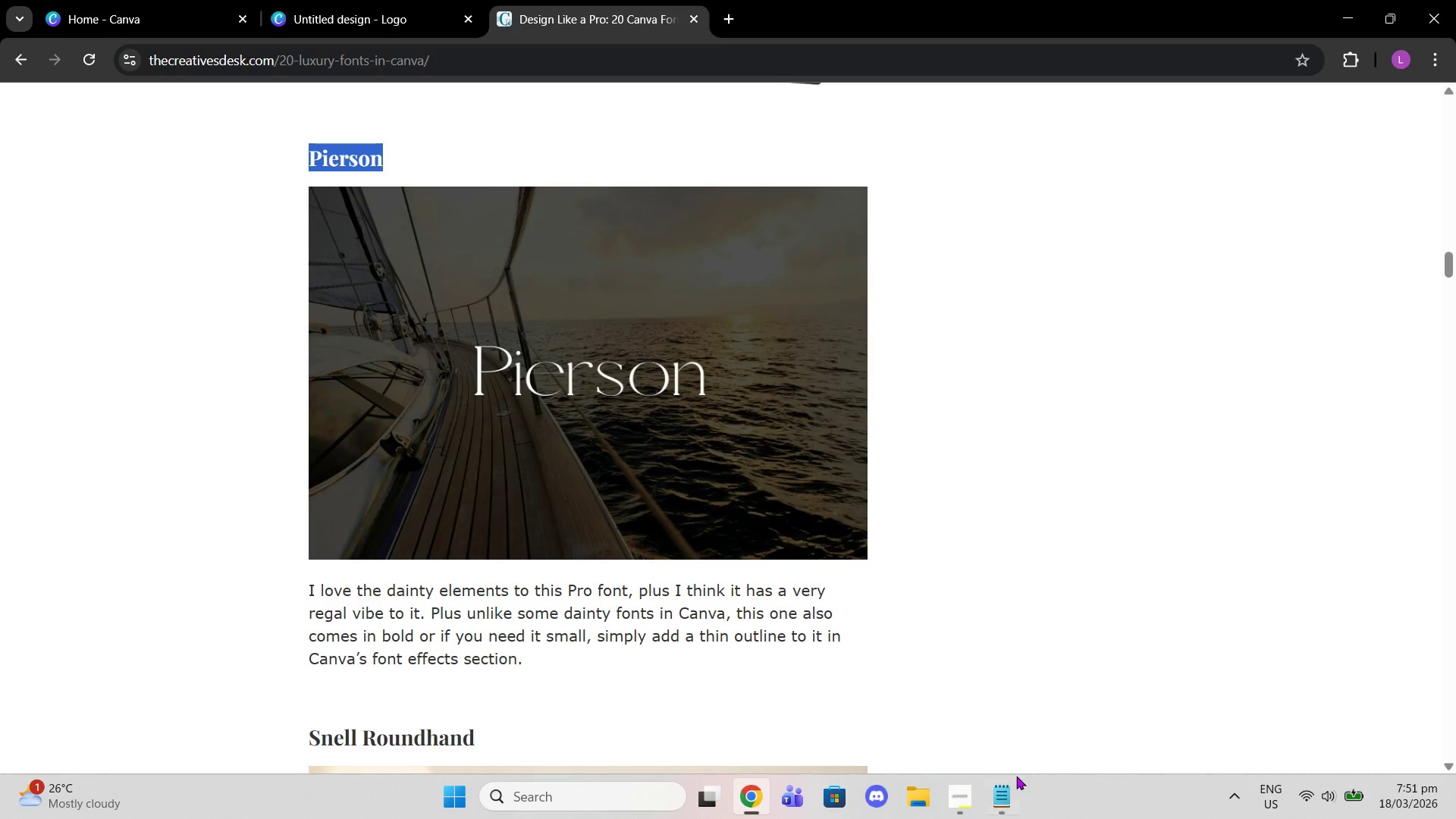 
left_click([1006, 799])
 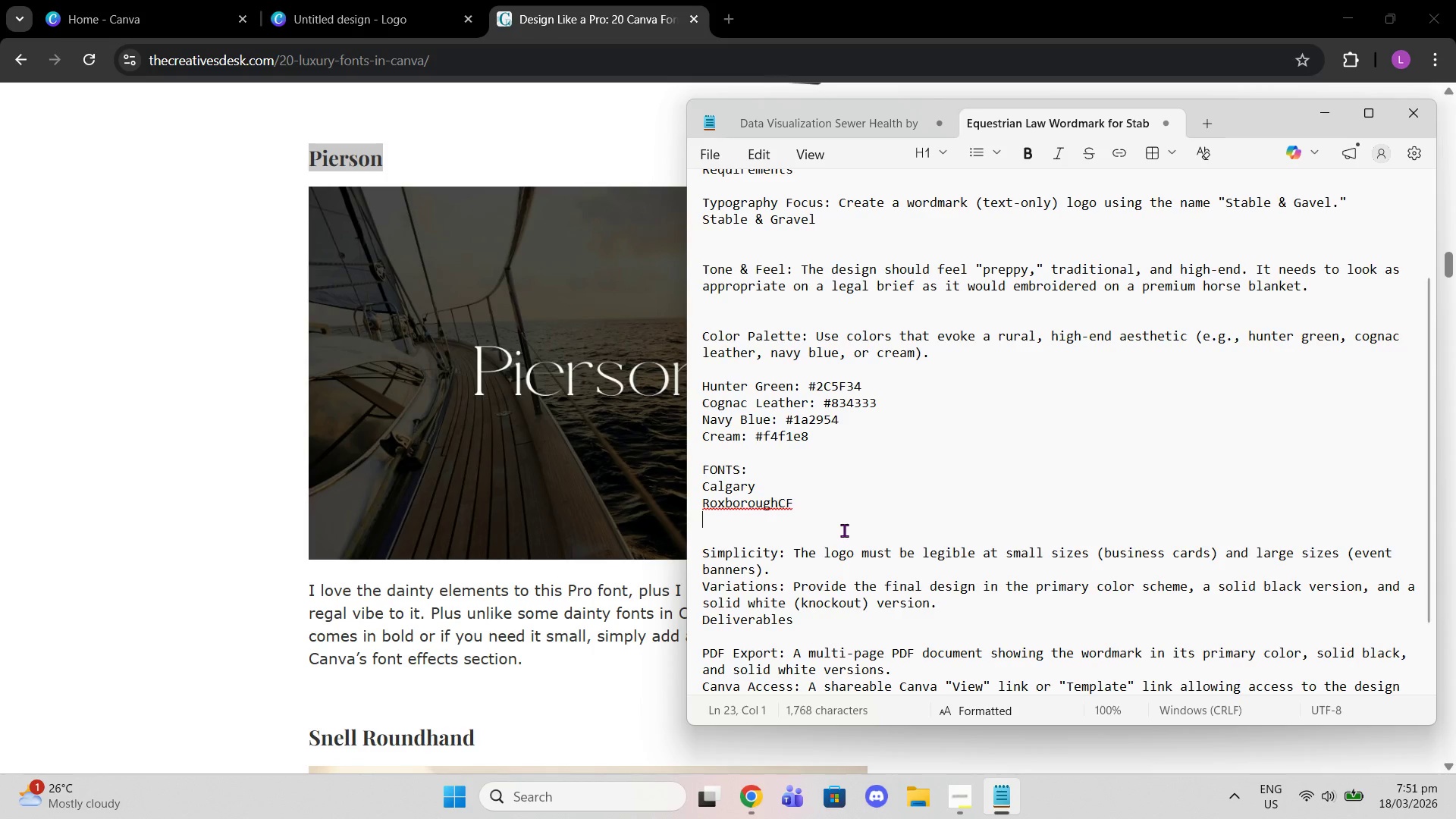 
key(Control+Shift+V)
 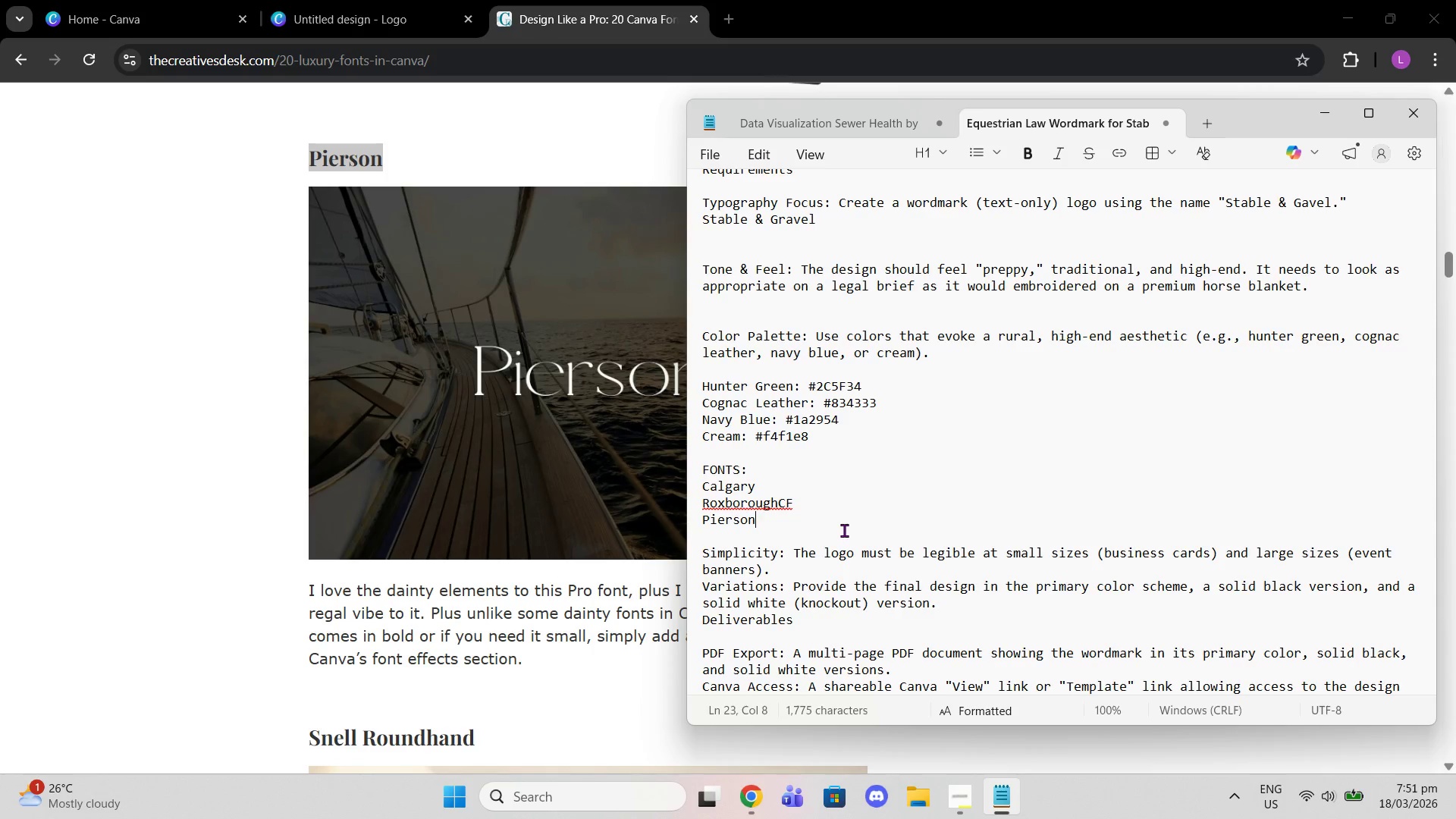 
key(Enter)
 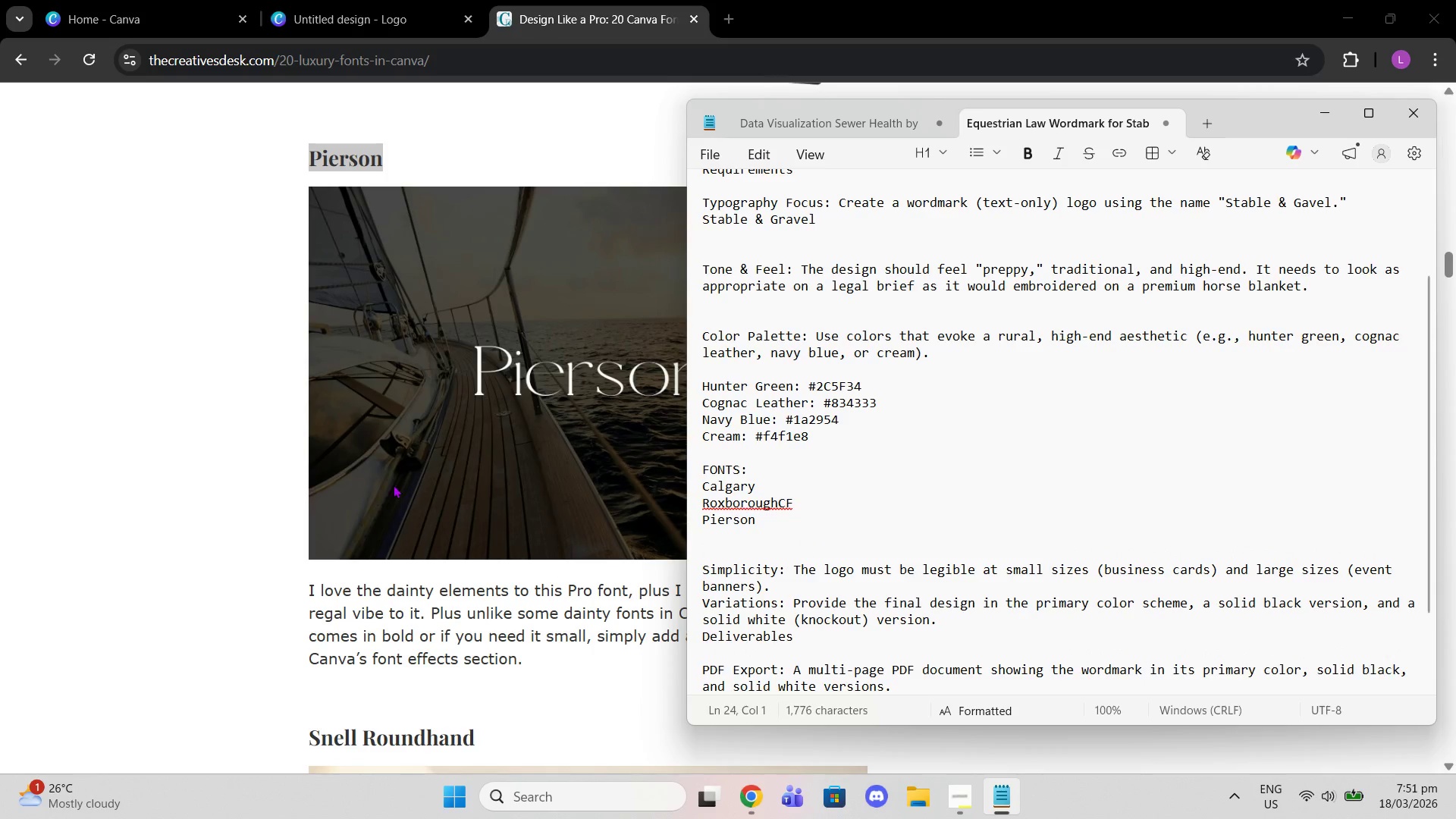 
left_click([58, 447])
 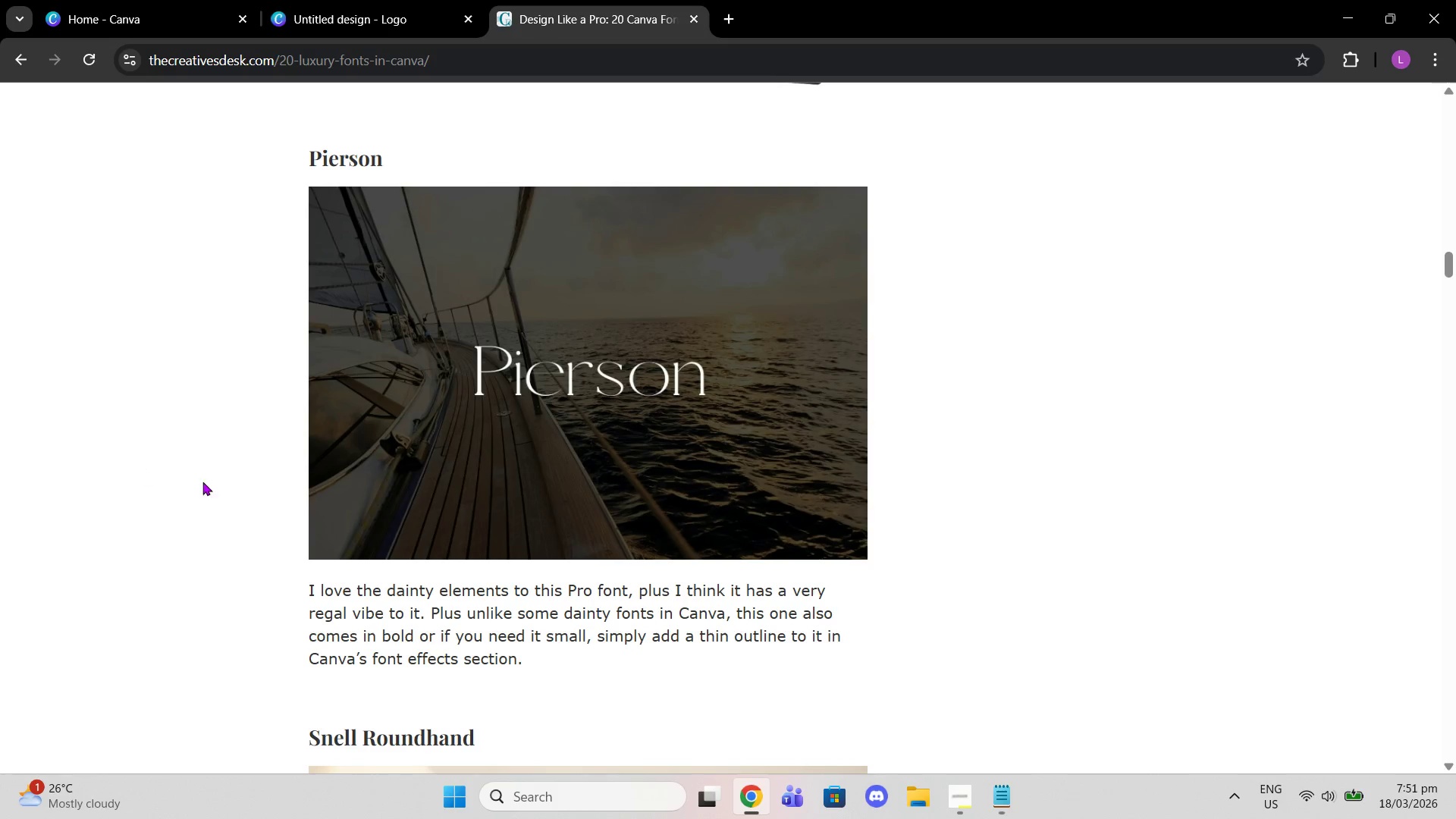 
scroll: coordinate [598, 484], scroll_direction: down, amount: 17.0
 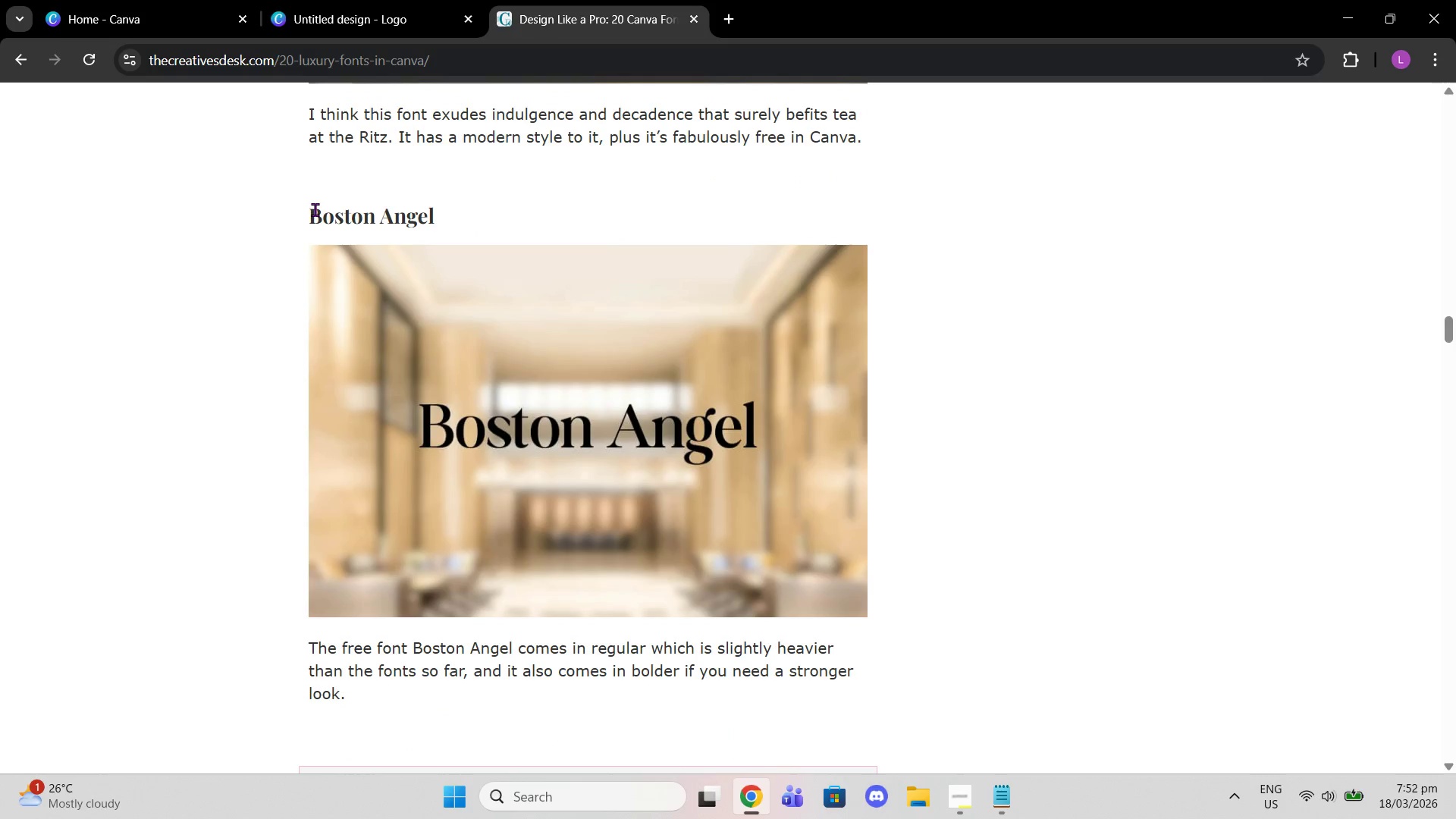 
left_click_drag(start_coordinate=[311, 211], to_coordinate=[422, 231])
 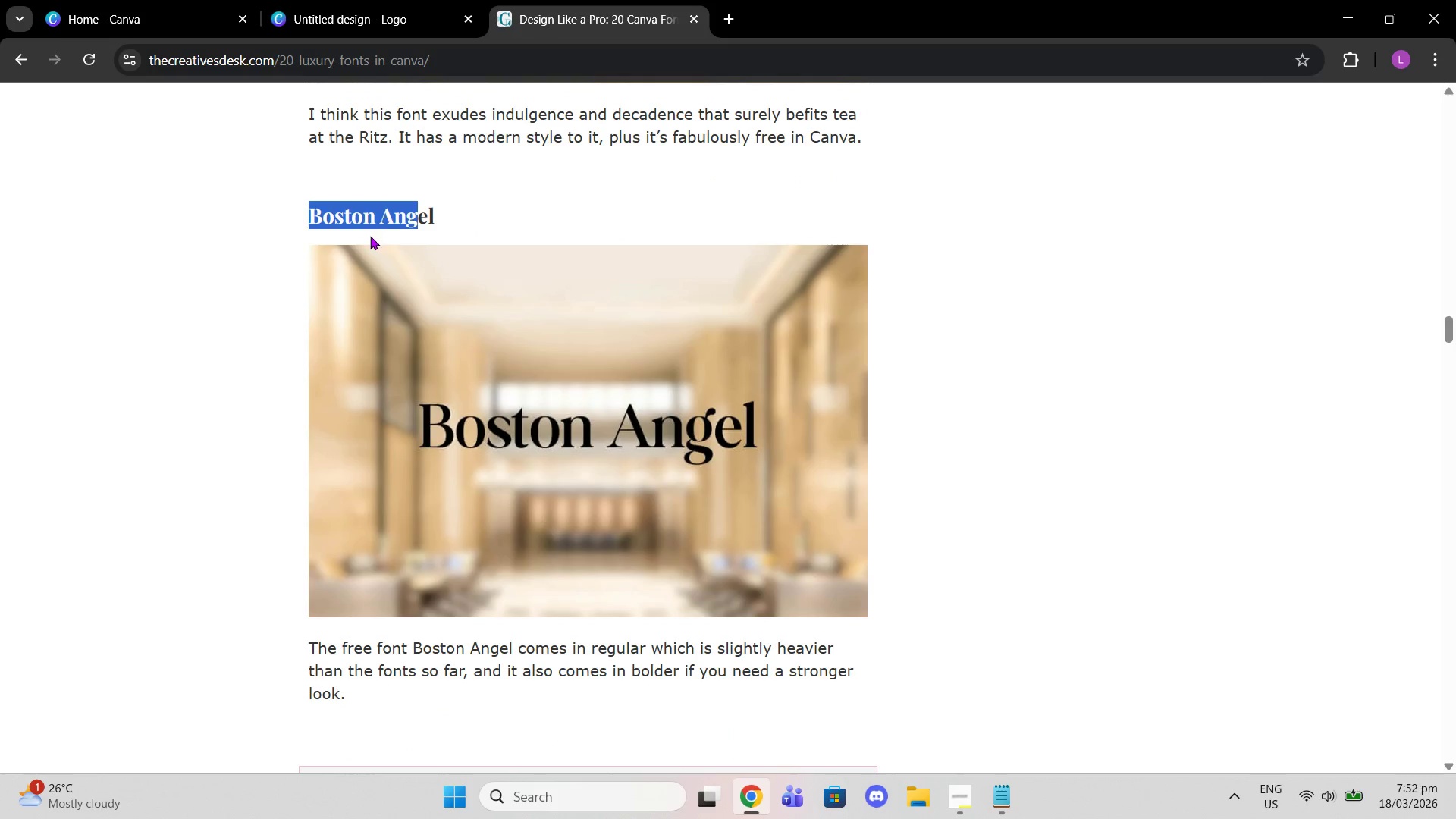 
right_click([370, 236])
 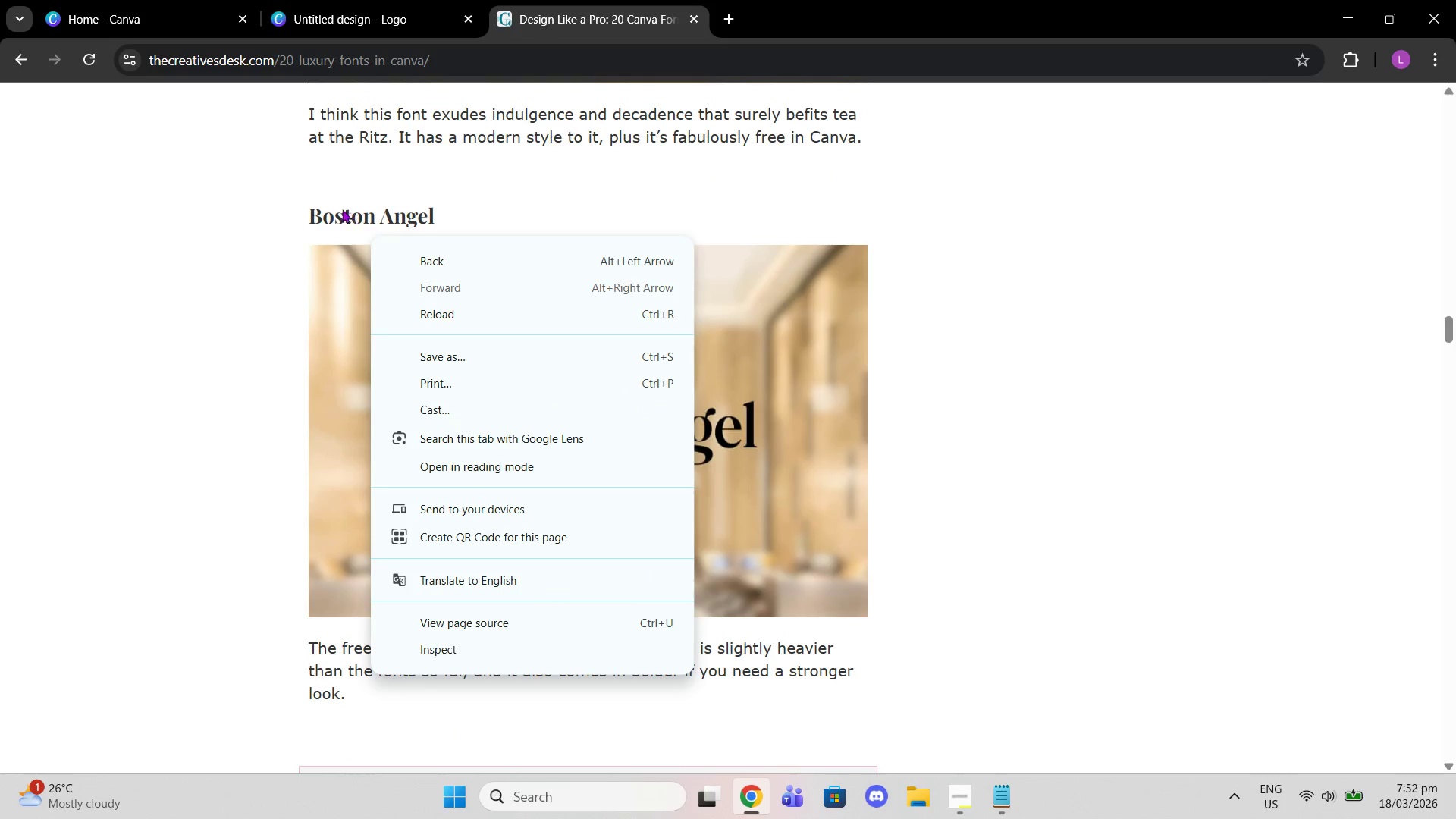 
left_click([315, 211])
 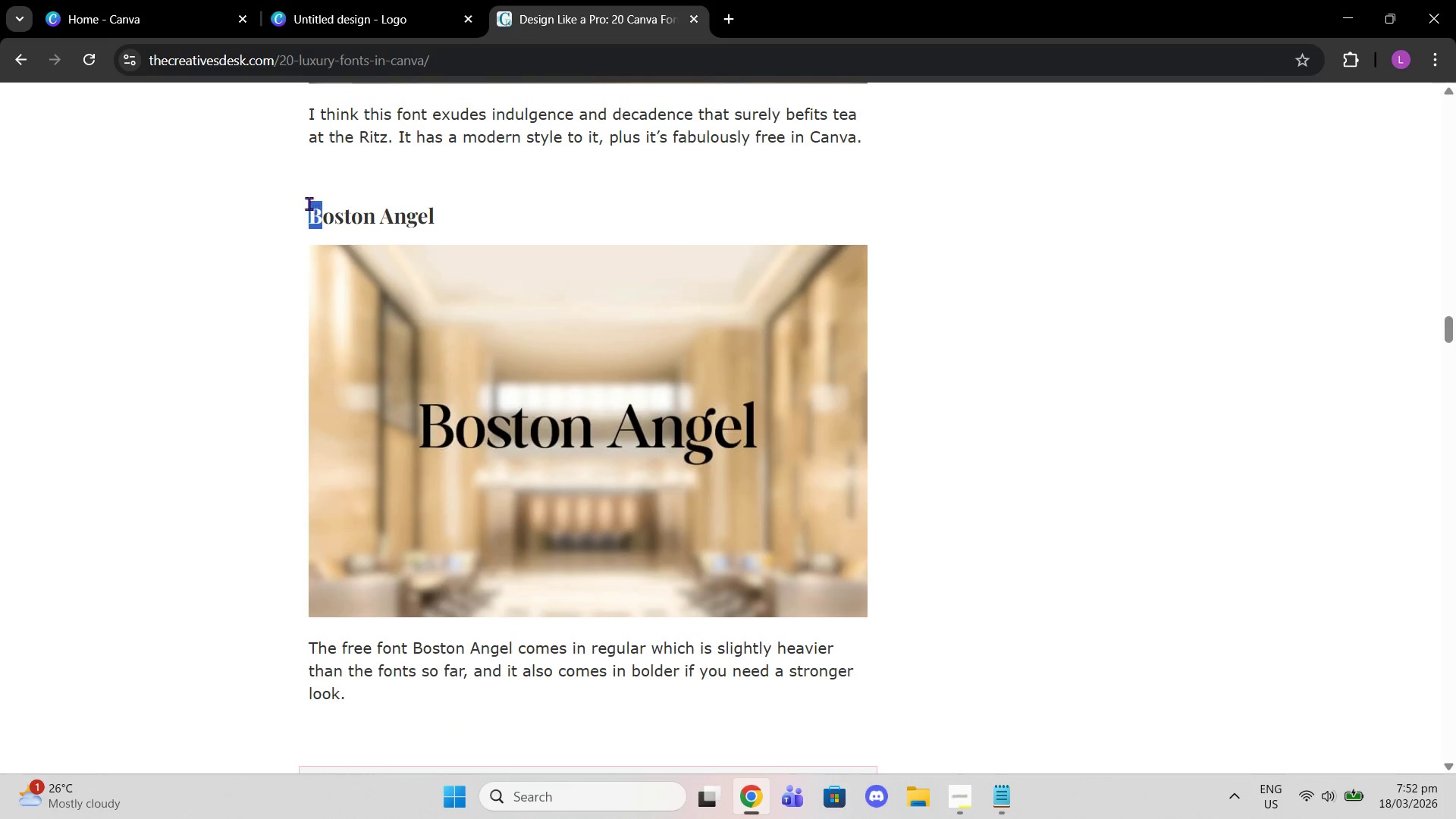 
left_click_drag(start_coordinate=[308, 202], to_coordinate=[485, 221])
 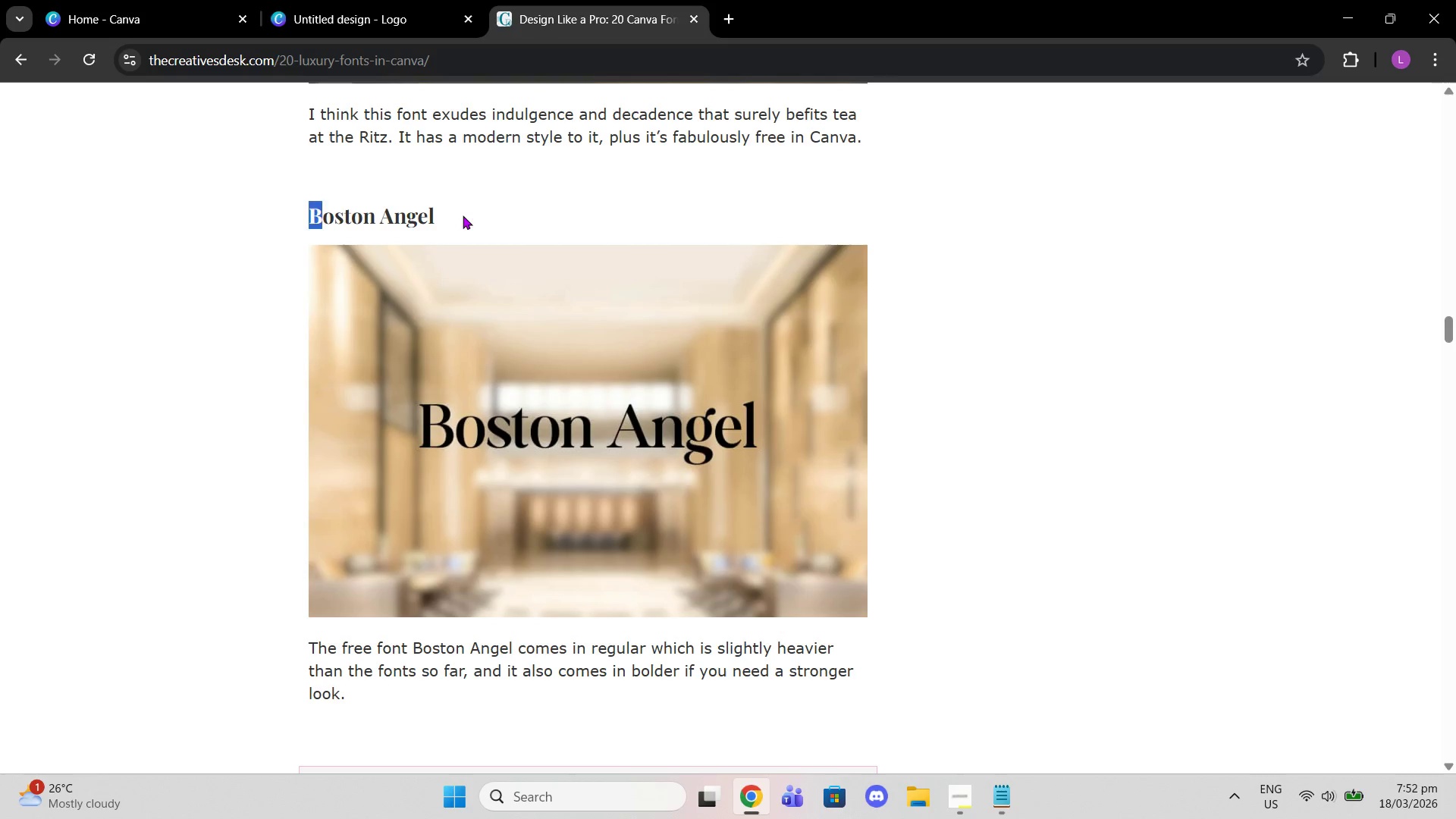 
left_click_drag(start_coordinate=[463, 215], to_coordinate=[306, 196])
 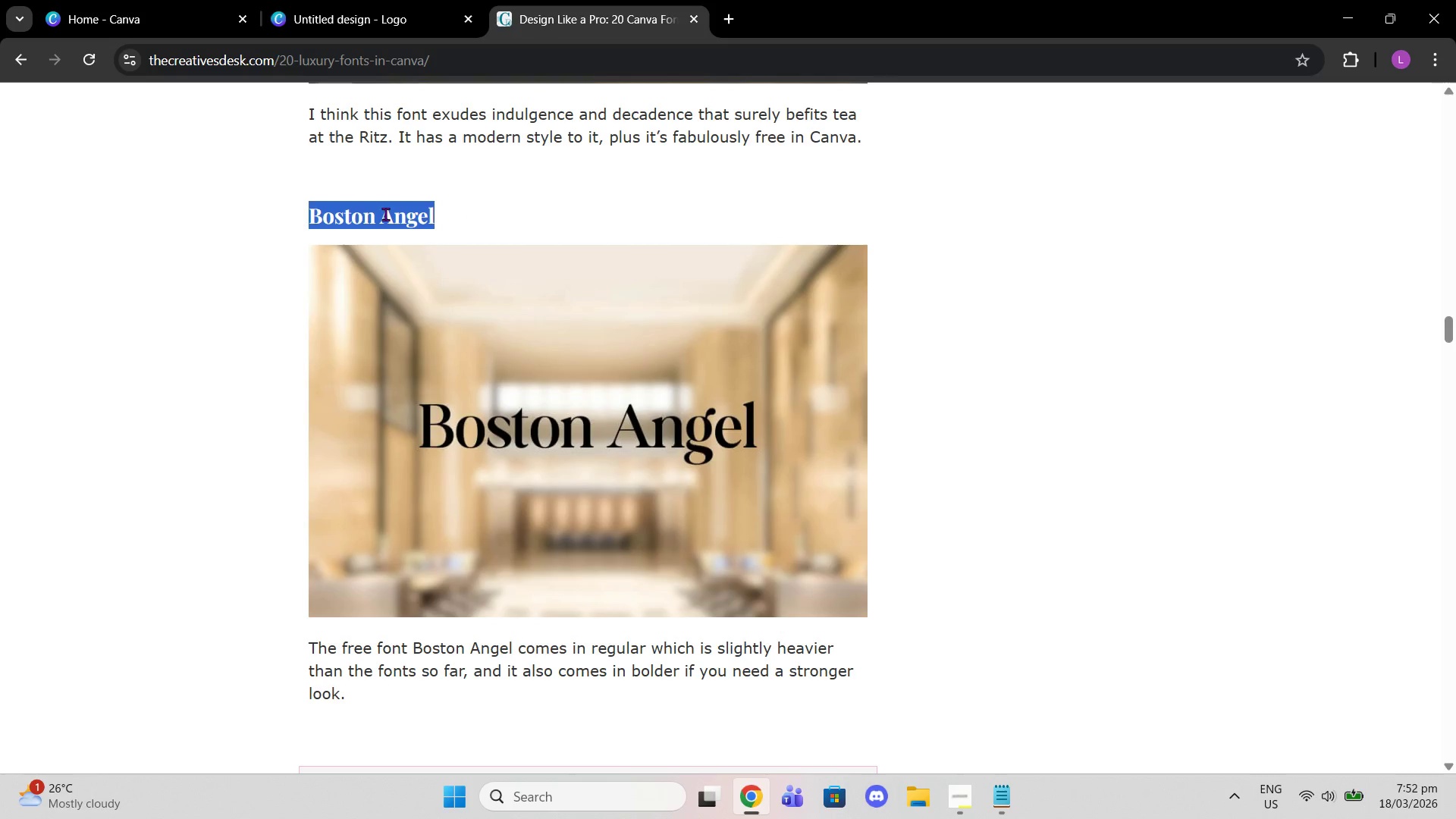 
right_click([385, 214])
 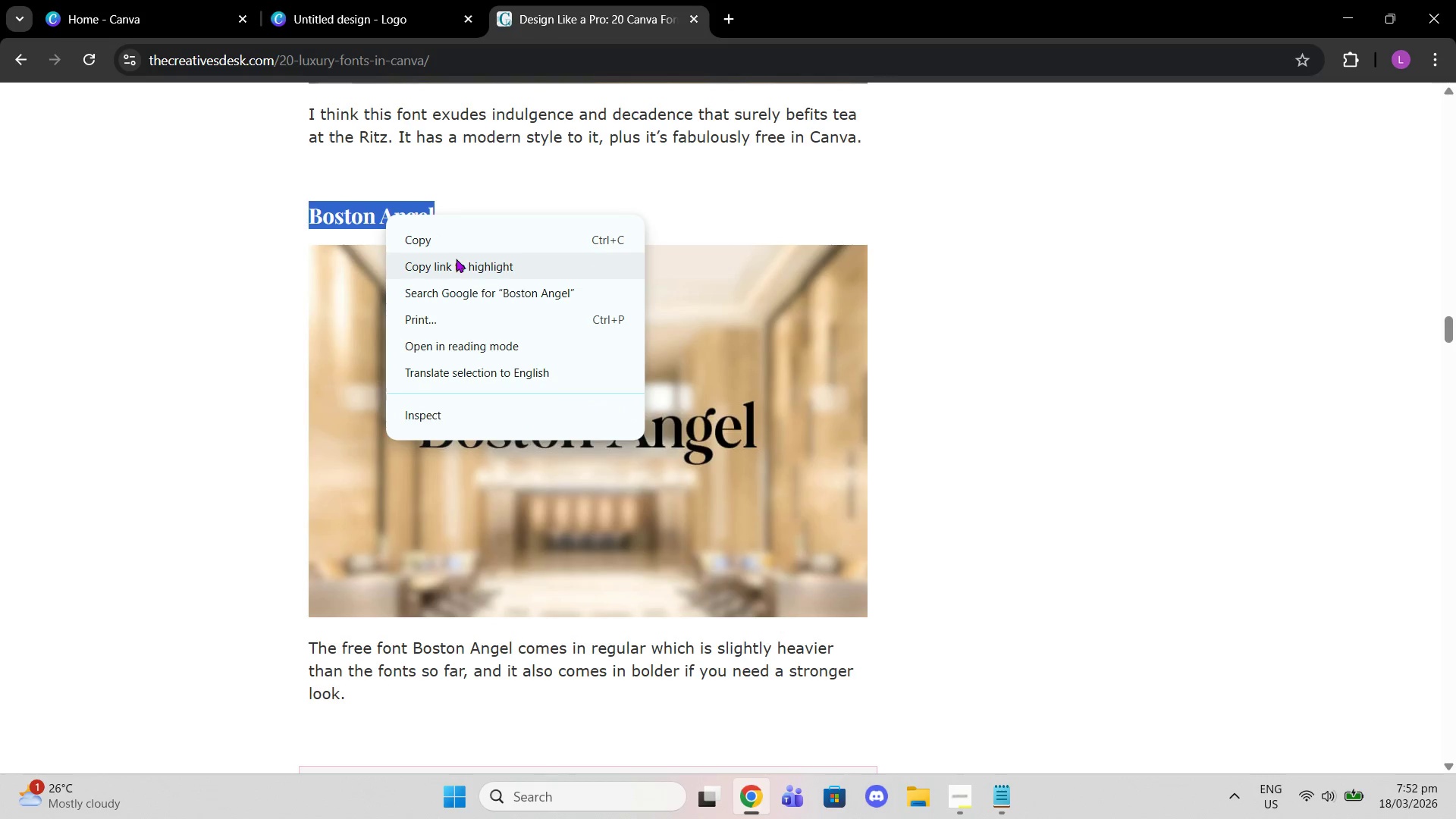 
left_click([438, 247])
 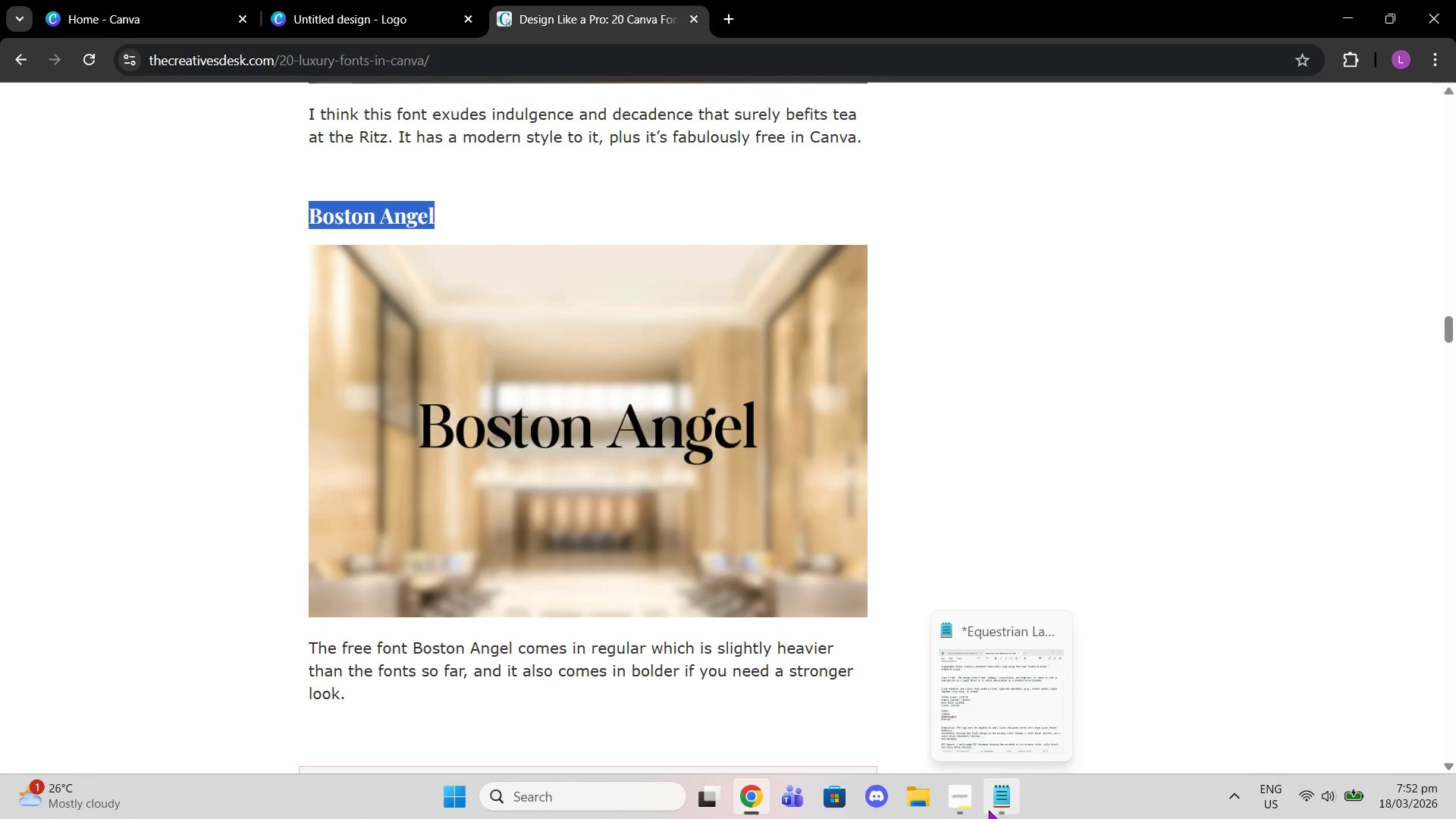 
left_click([968, 807])